 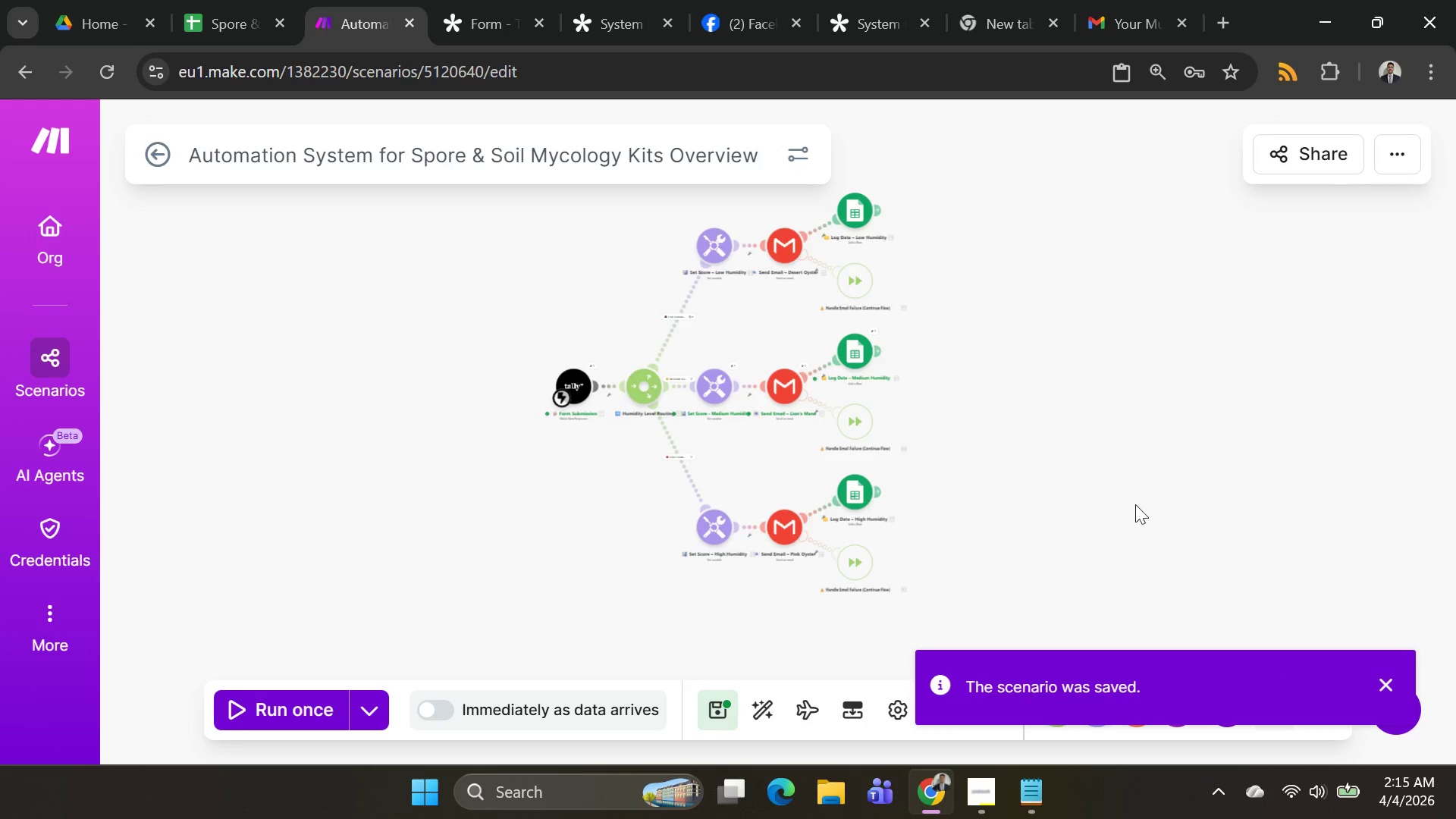 
left_click([1389, 679])
 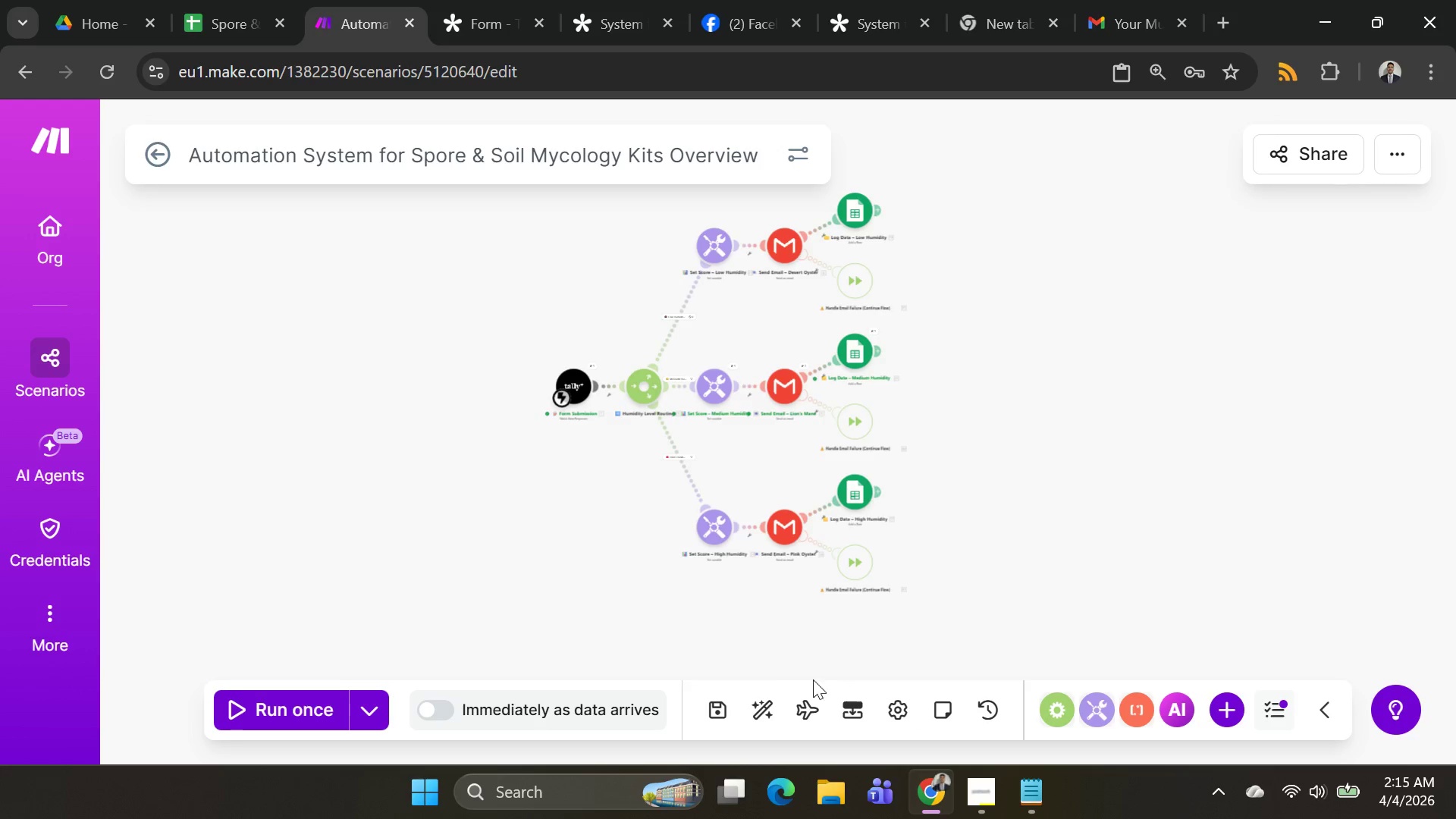 
left_click([769, 711])
 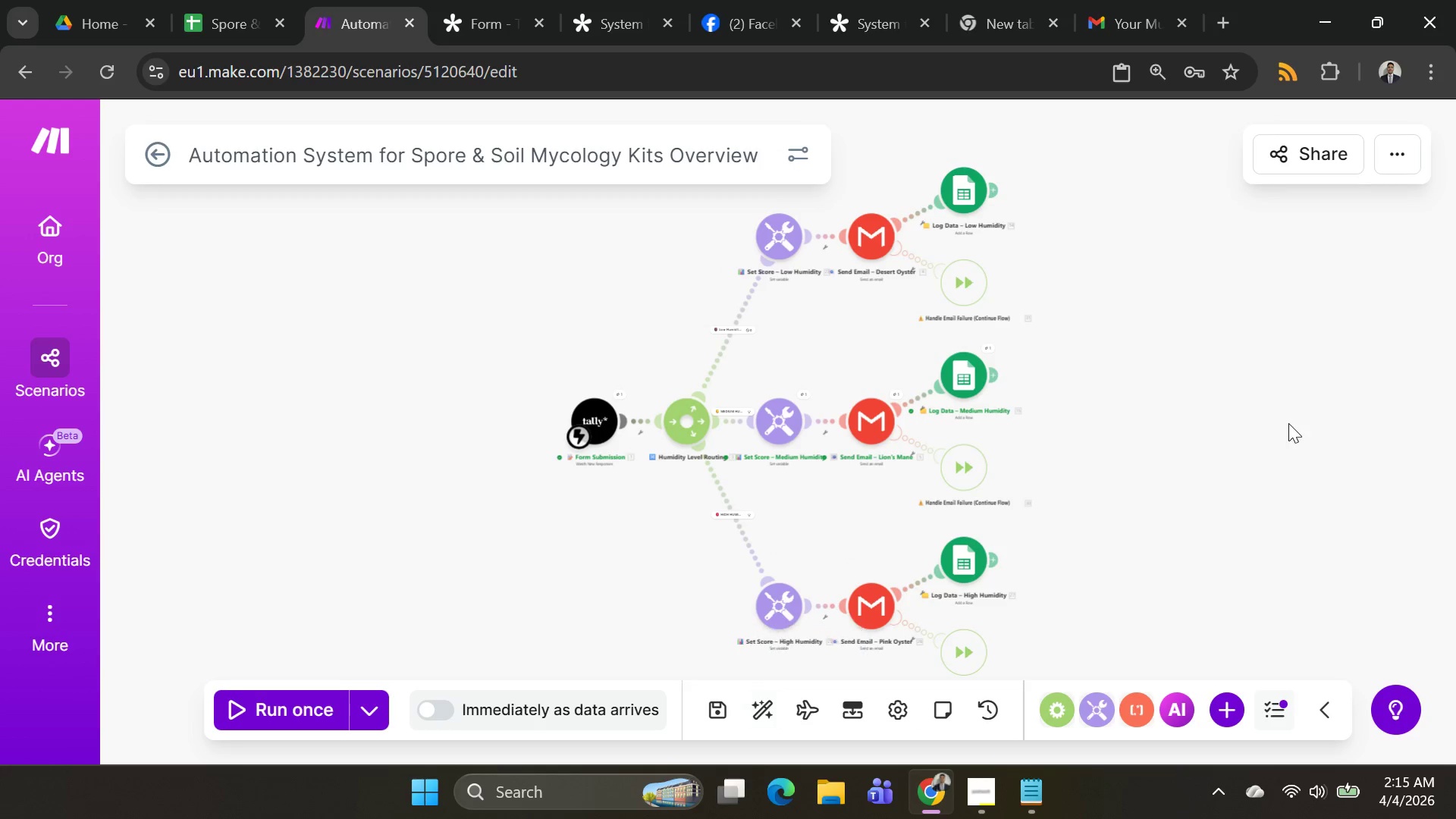 
left_click([1291, 423])
 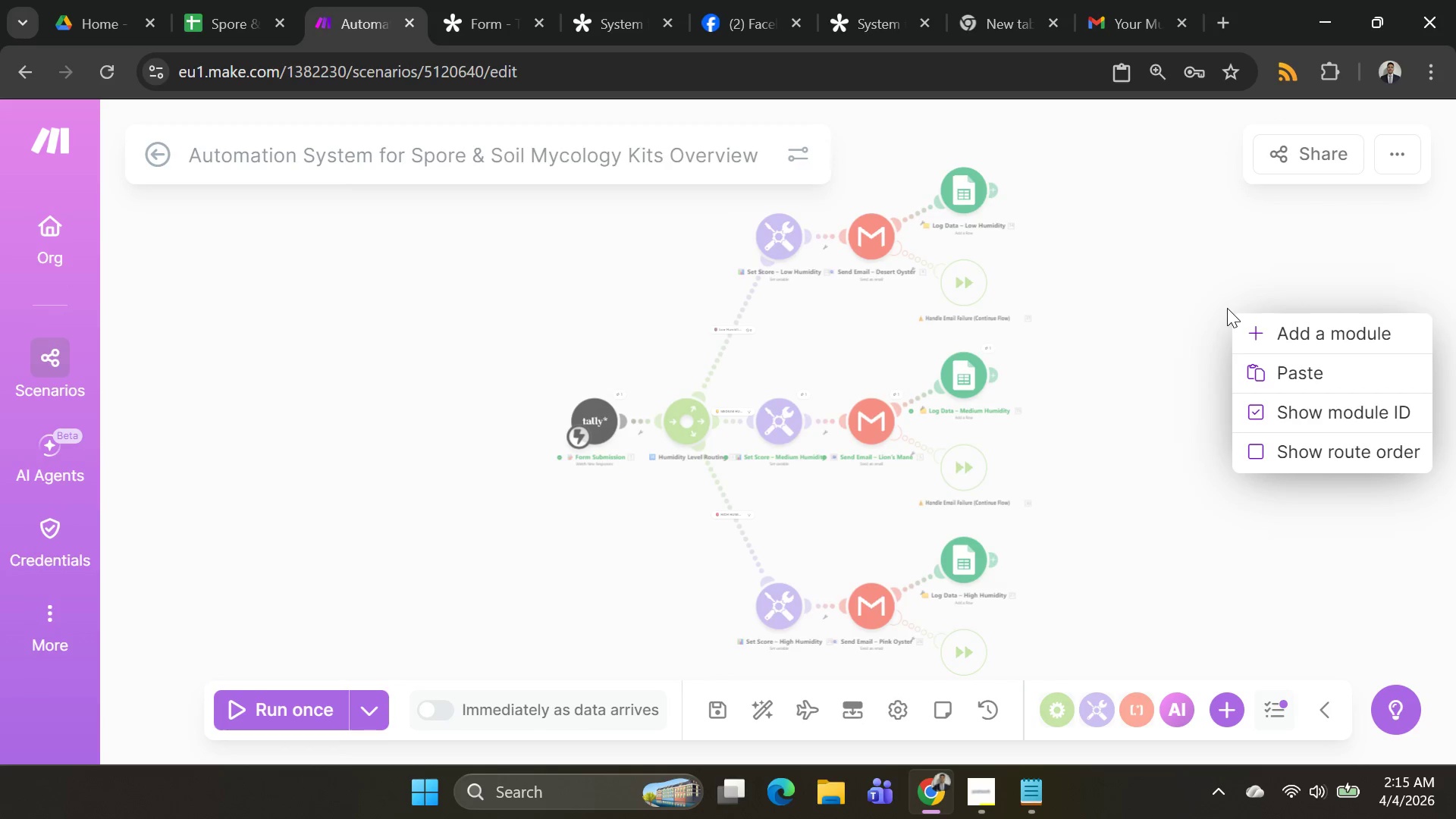 
left_click([1193, 328])
 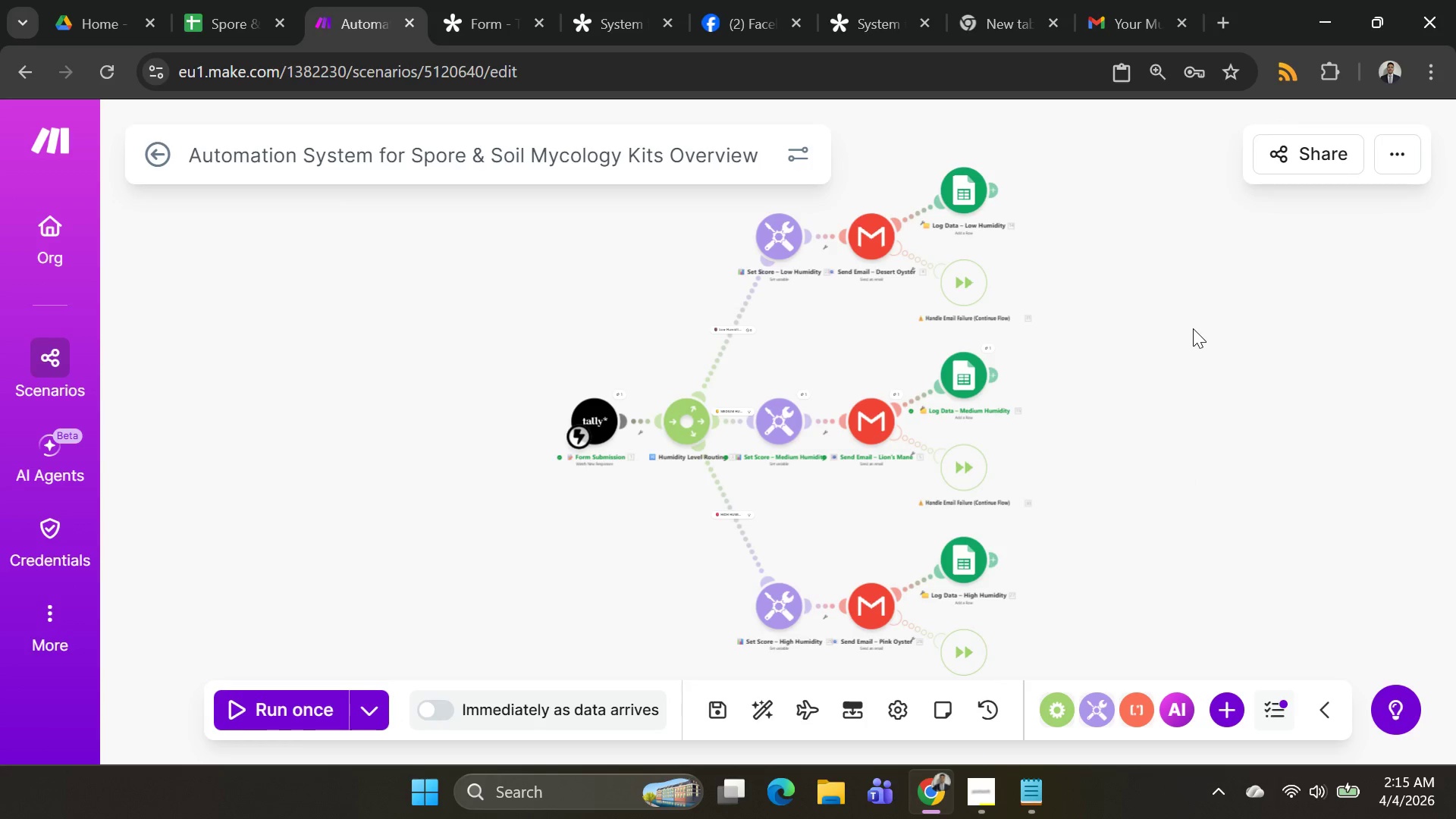 
left_click_drag(start_coordinate=[1193, 328], to_coordinate=[1158, 300])
 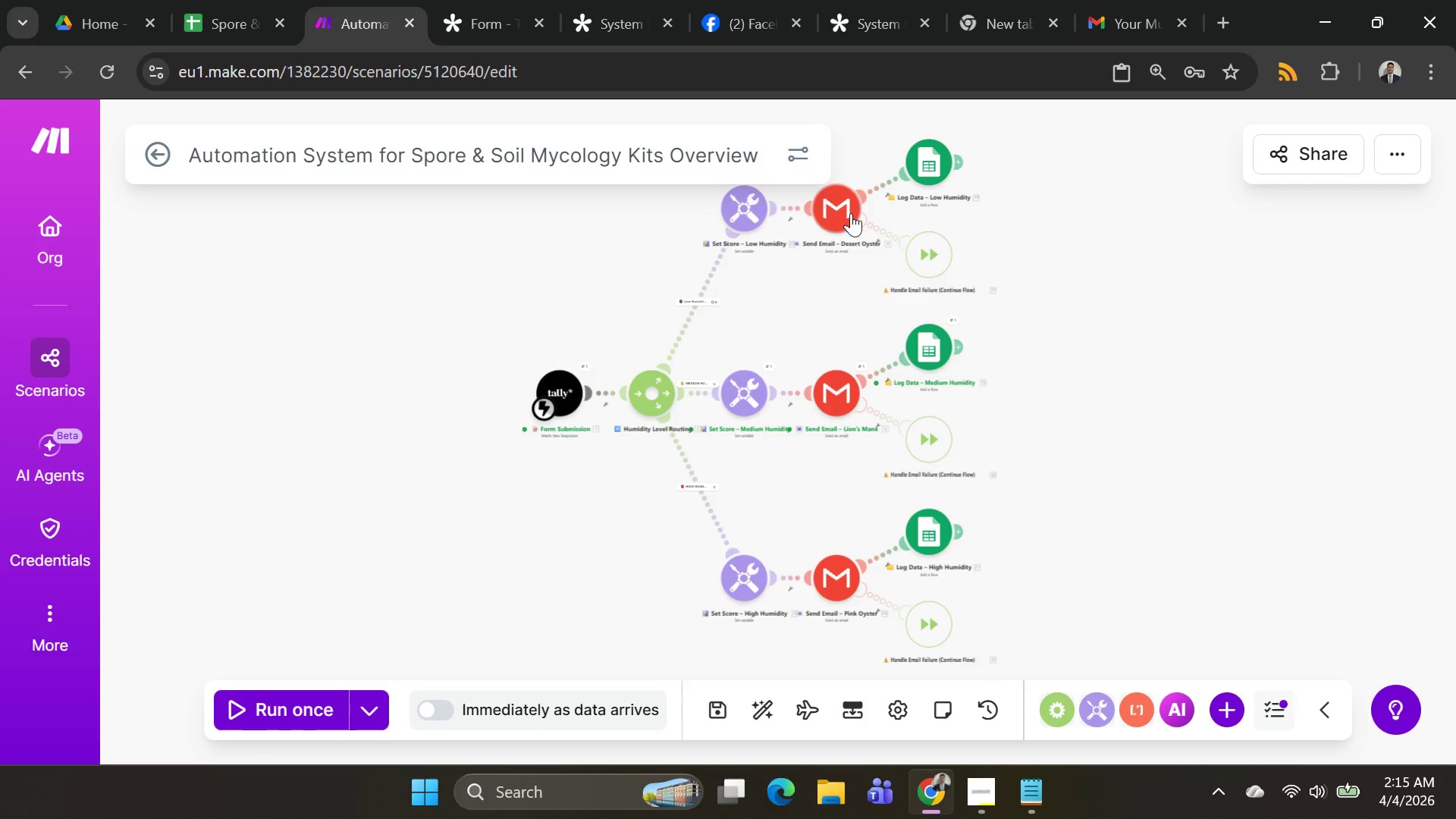 
left_click([843, 213])
 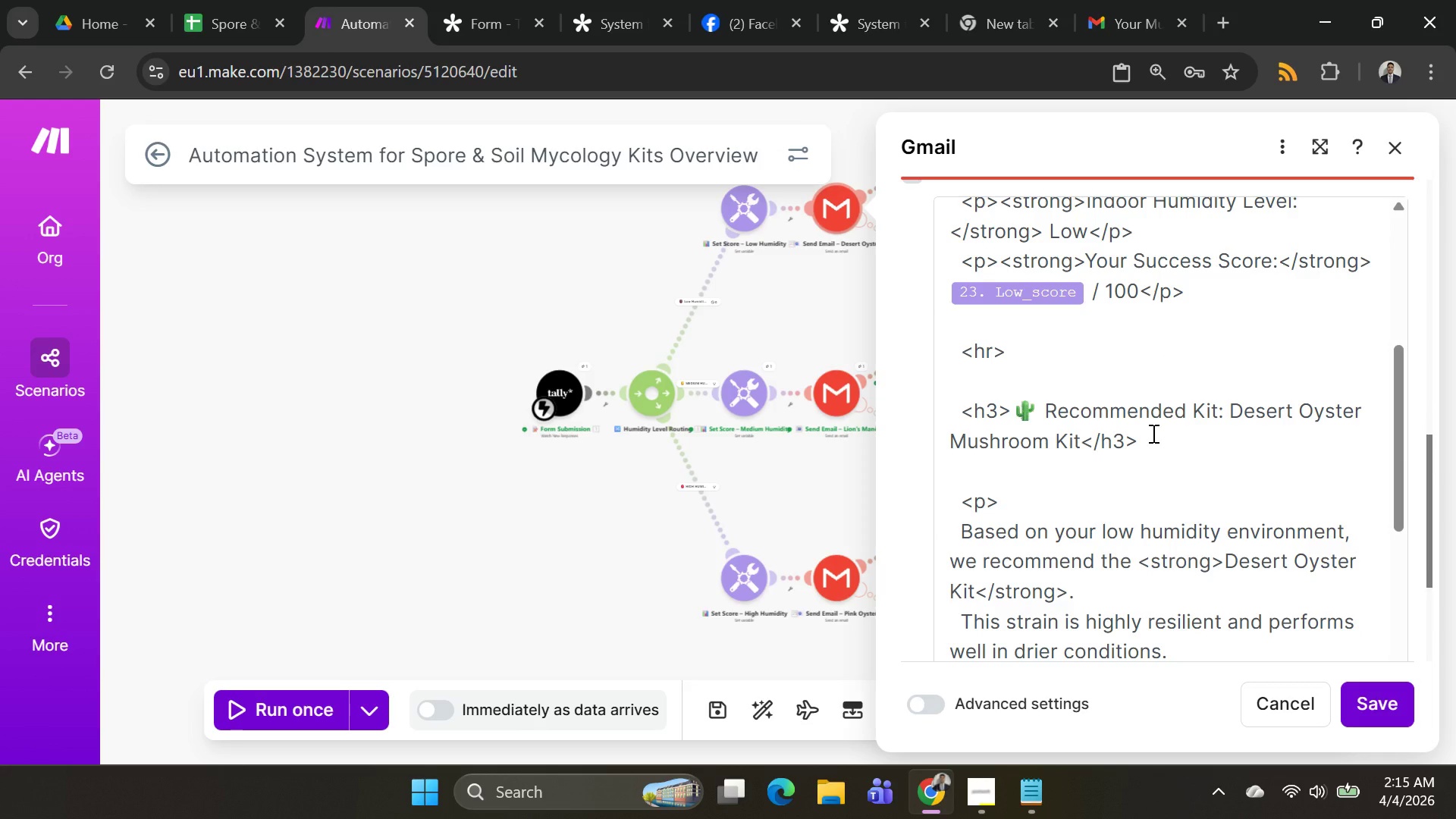 
wait(12.66)
 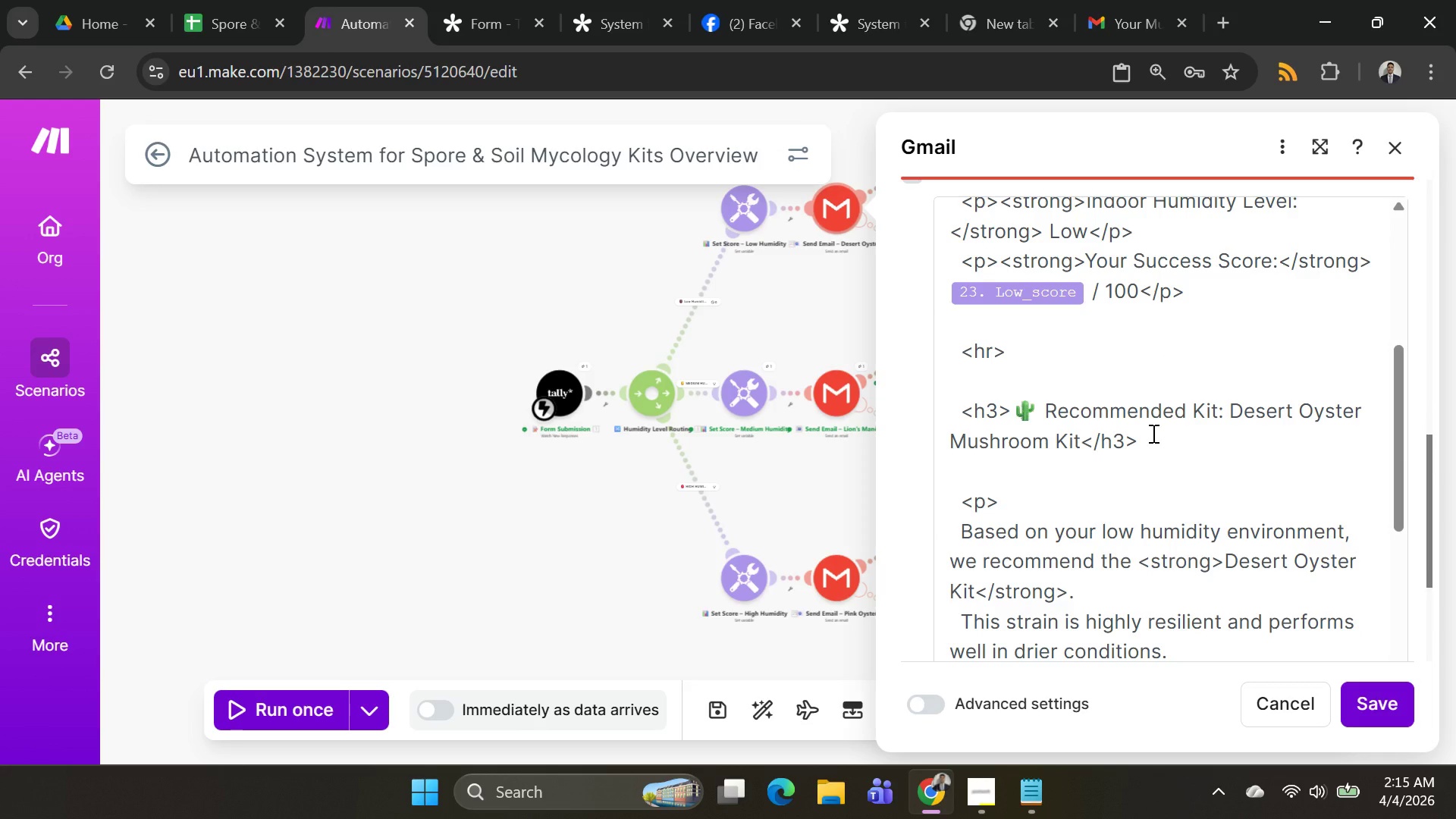 
left_click([613, 579])
 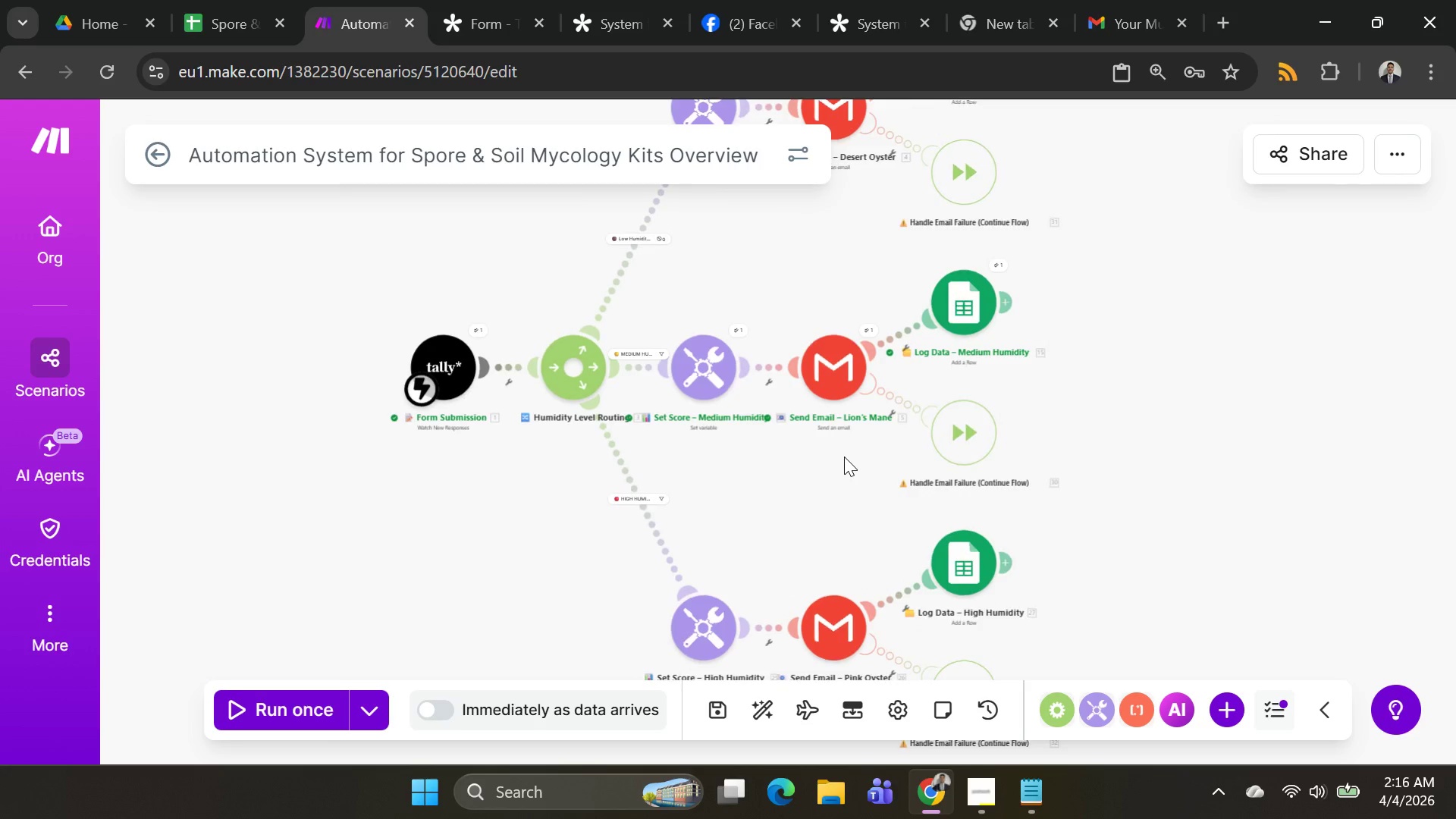 
left_click_drag(start_coordinate=[844, 457], to_coordinate=[827, 570])
 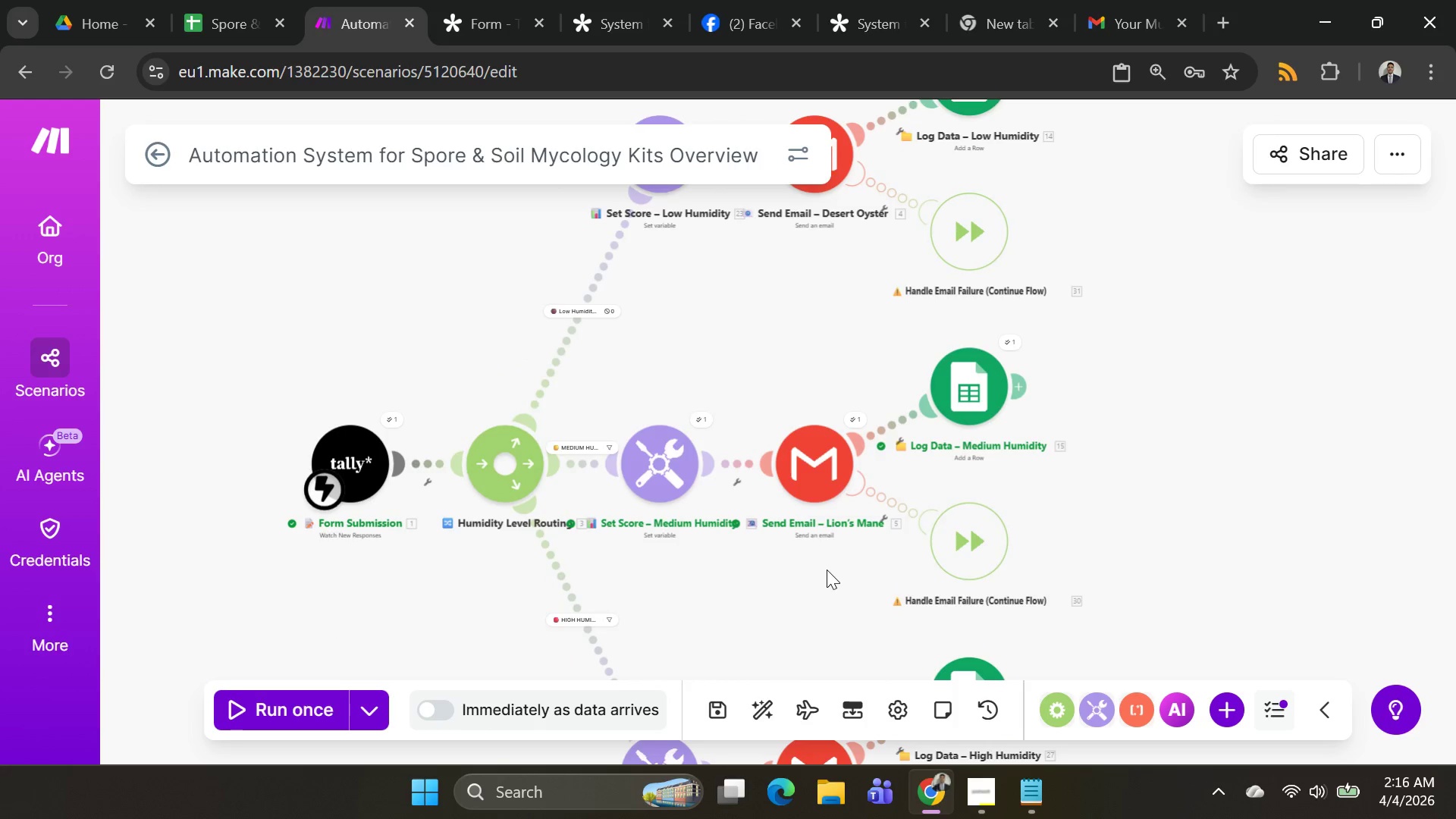 
left_click_drag(start_coordinate=[827, 570], to_coordinate=[801, 454])
 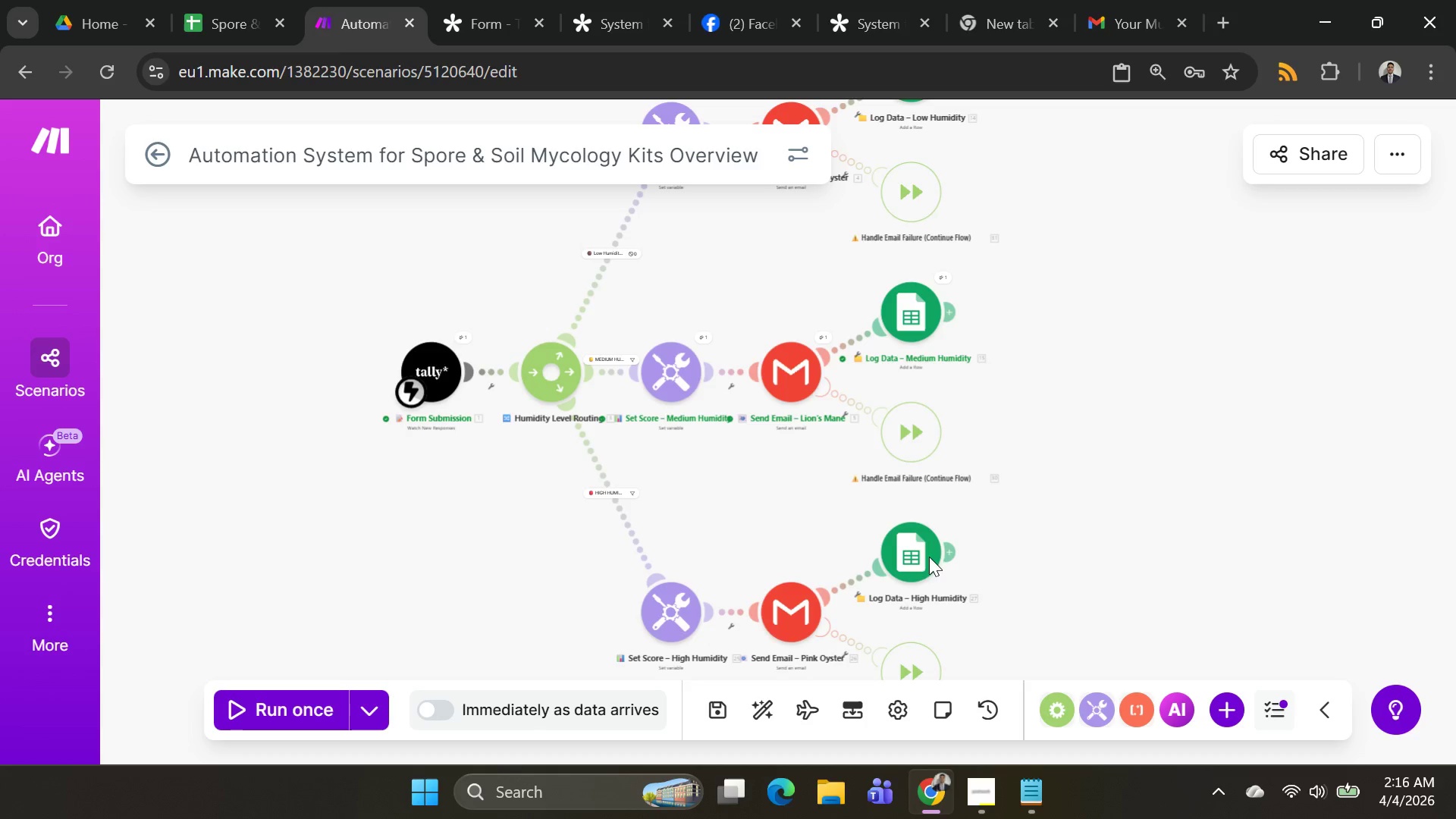 
wait(5.69)
 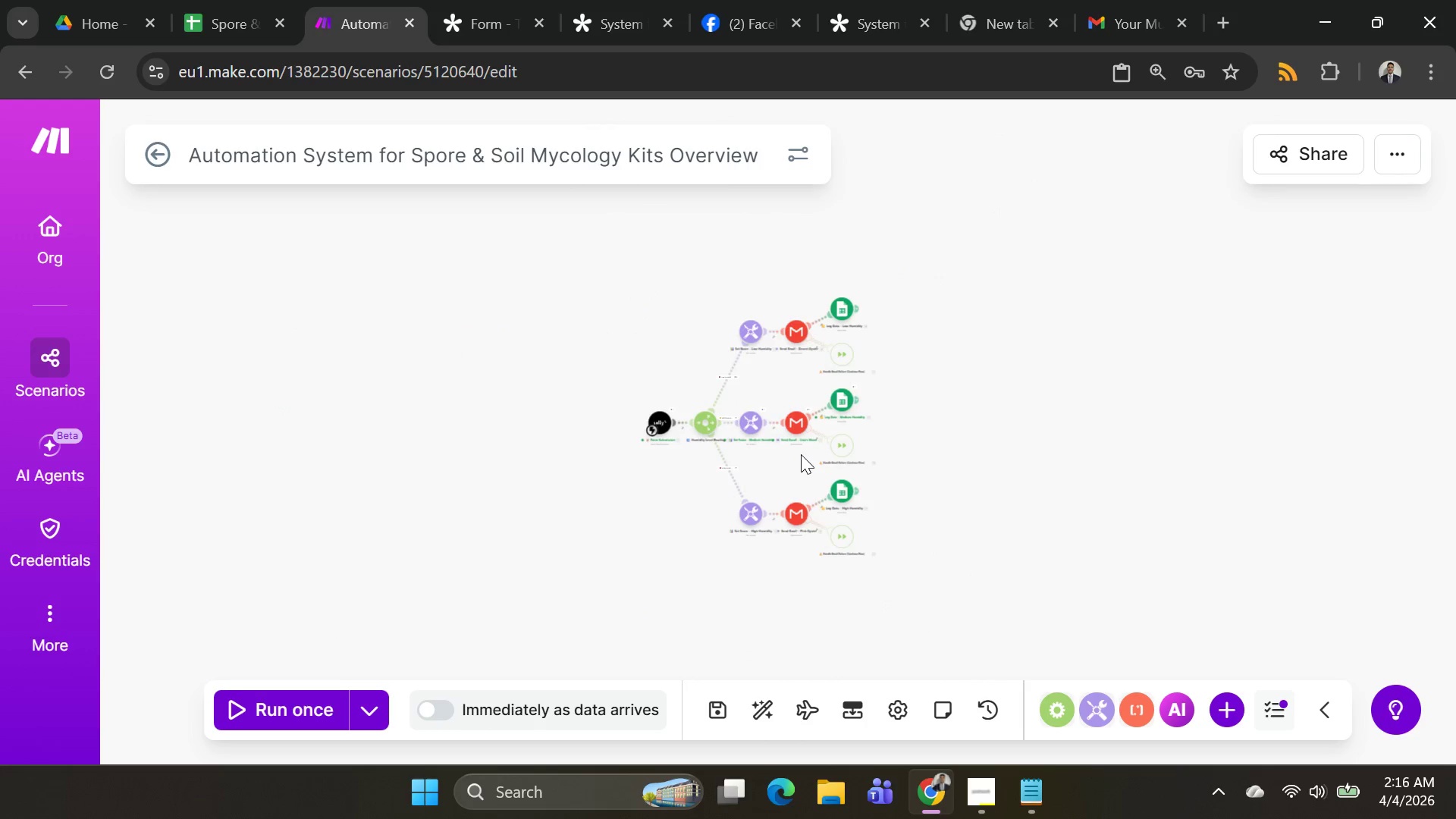 
left_click([713, 701])
 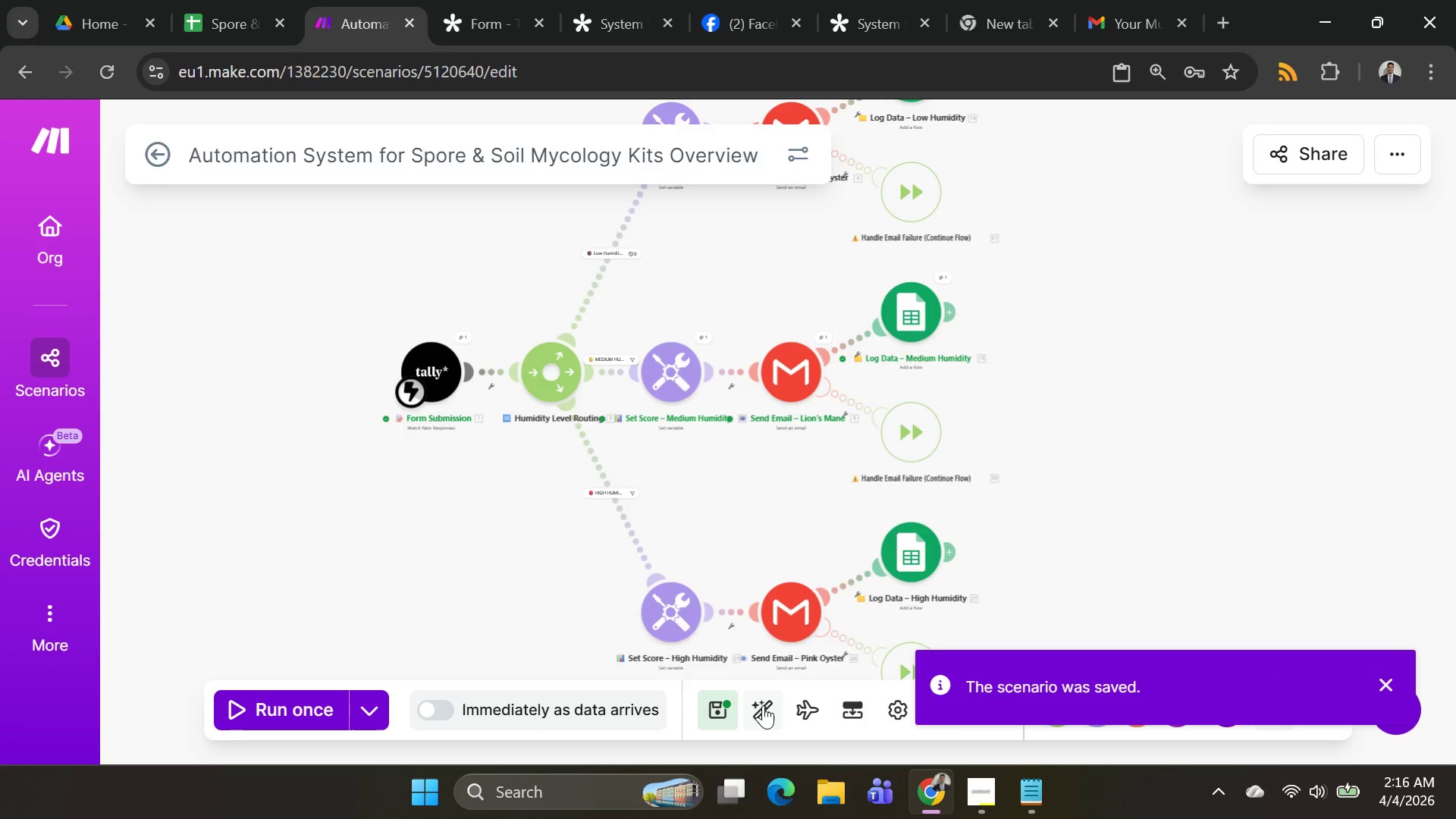 
left_click([764, 705])
 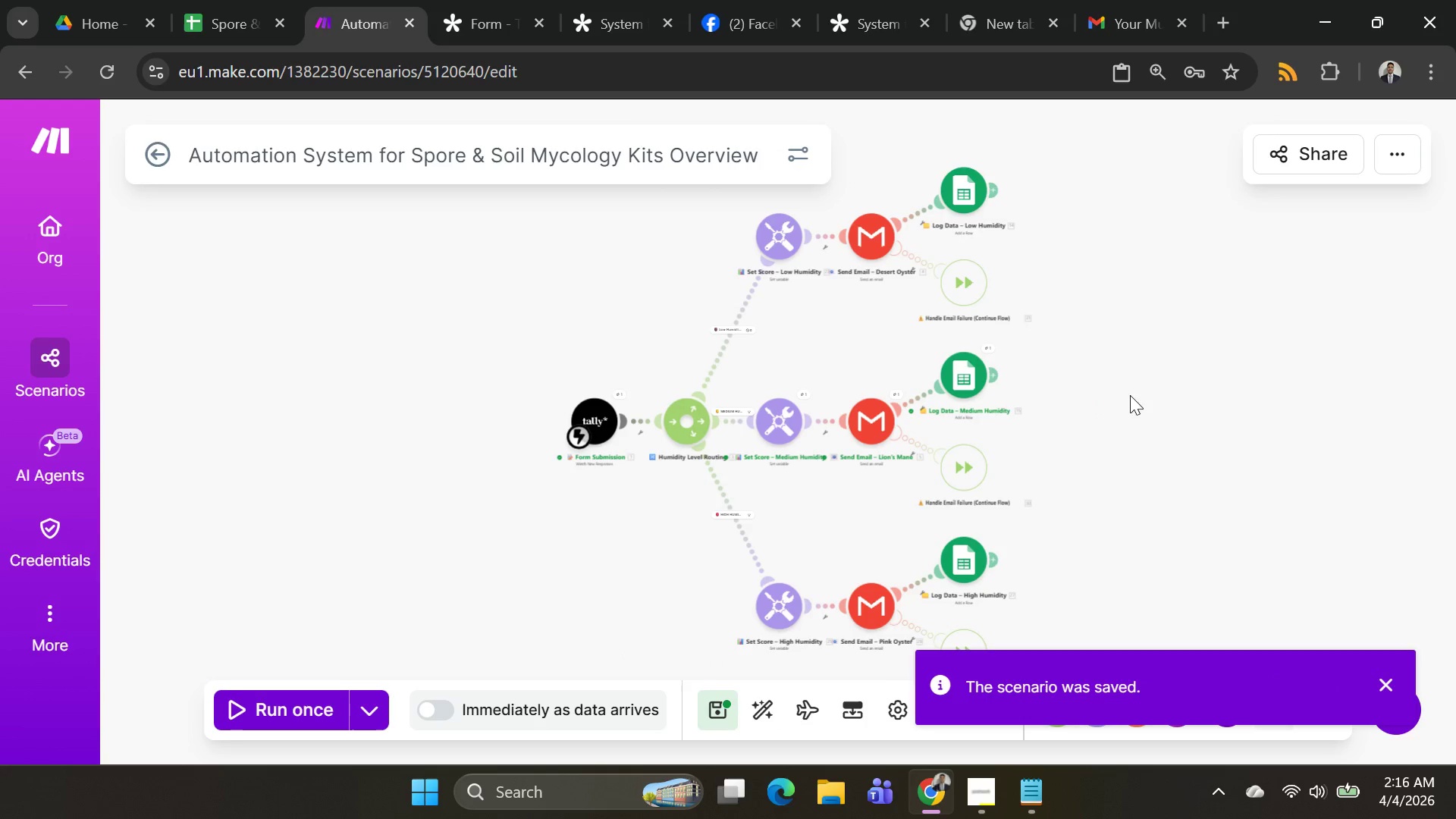 
left_click([1139, 395])
 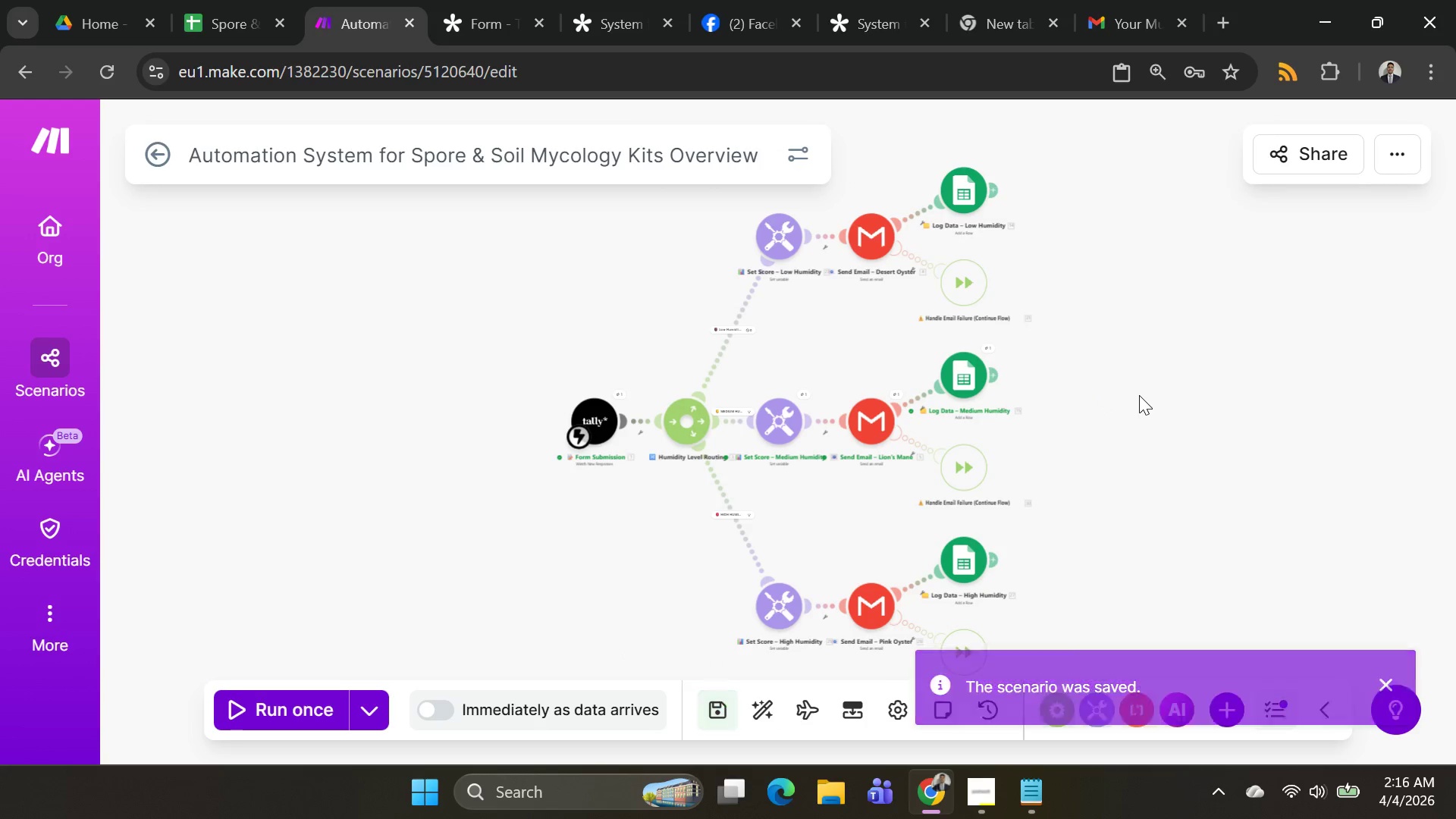 
left_click([1139, 395])
 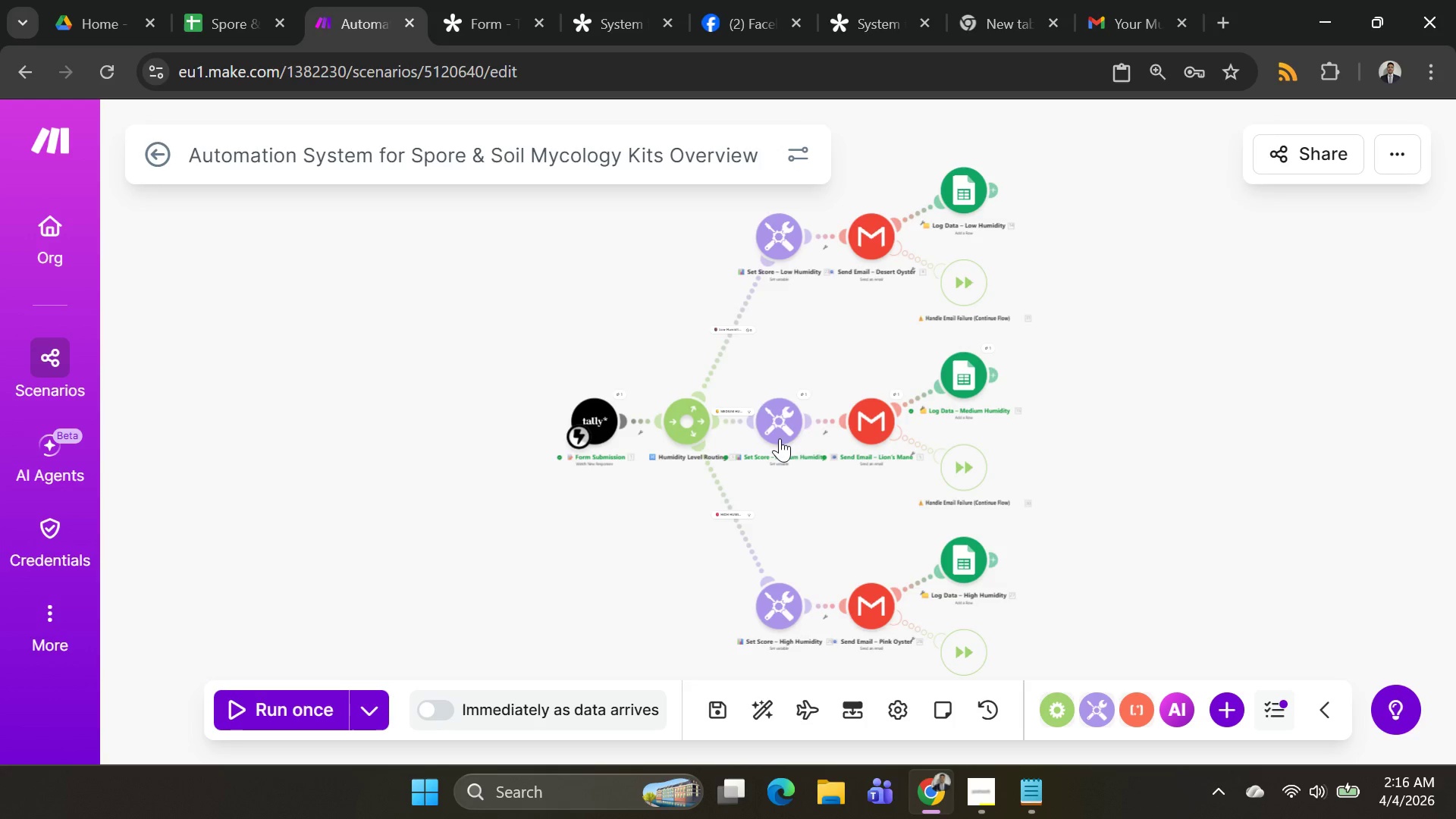 
wait(7.81)
 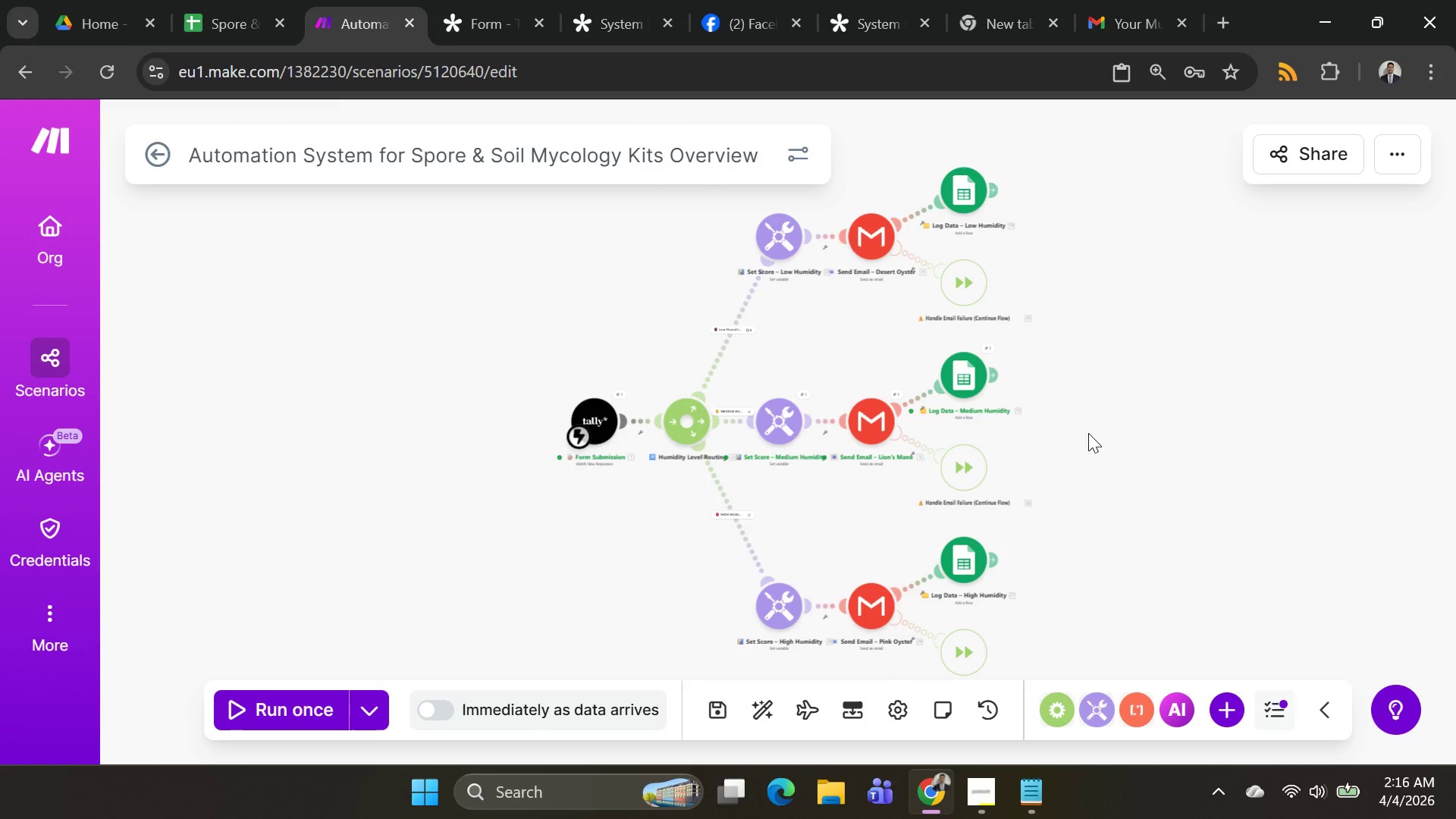 
mouse_move([482, 366])
 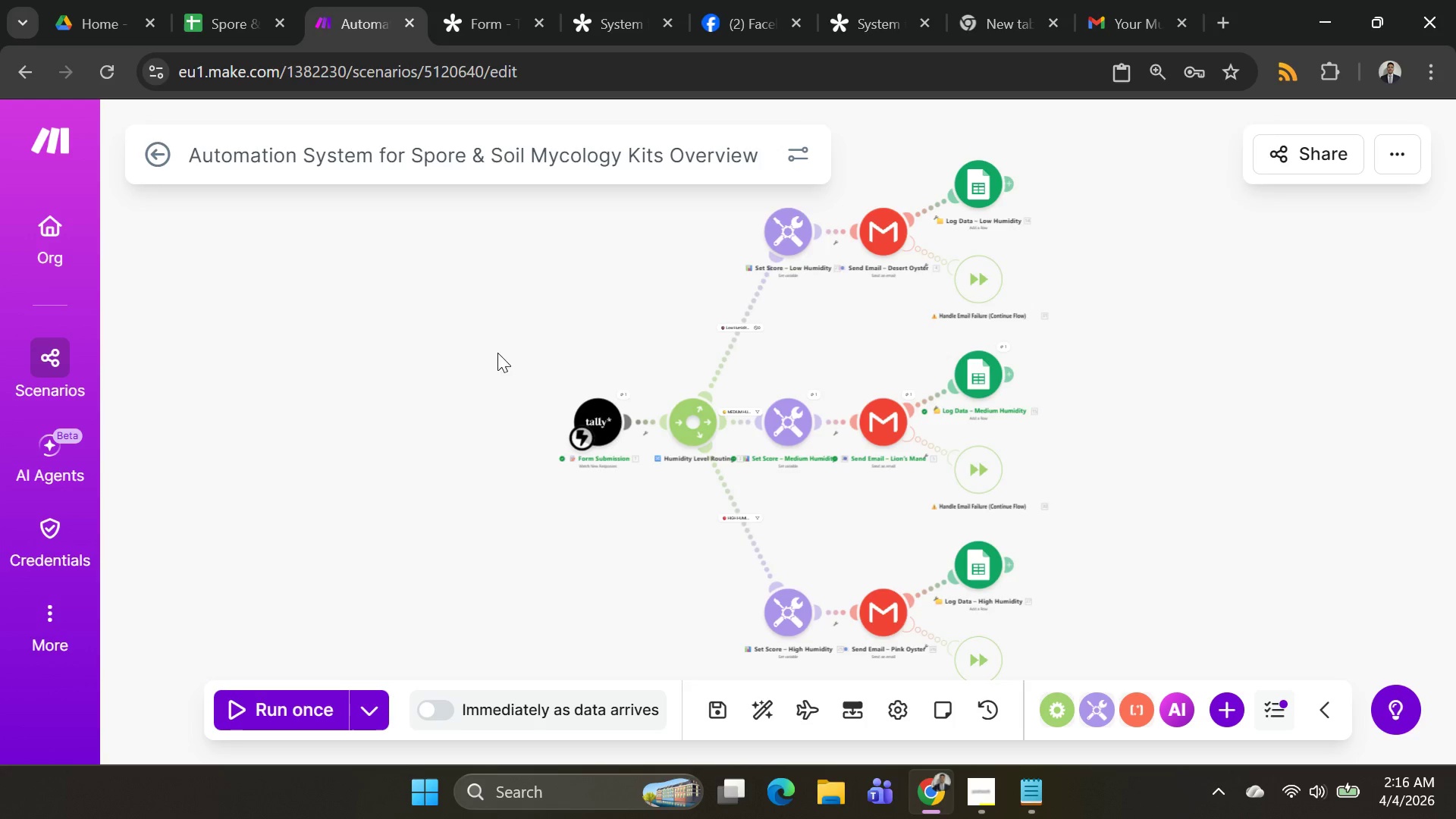 
mouse_move([442, 383])
 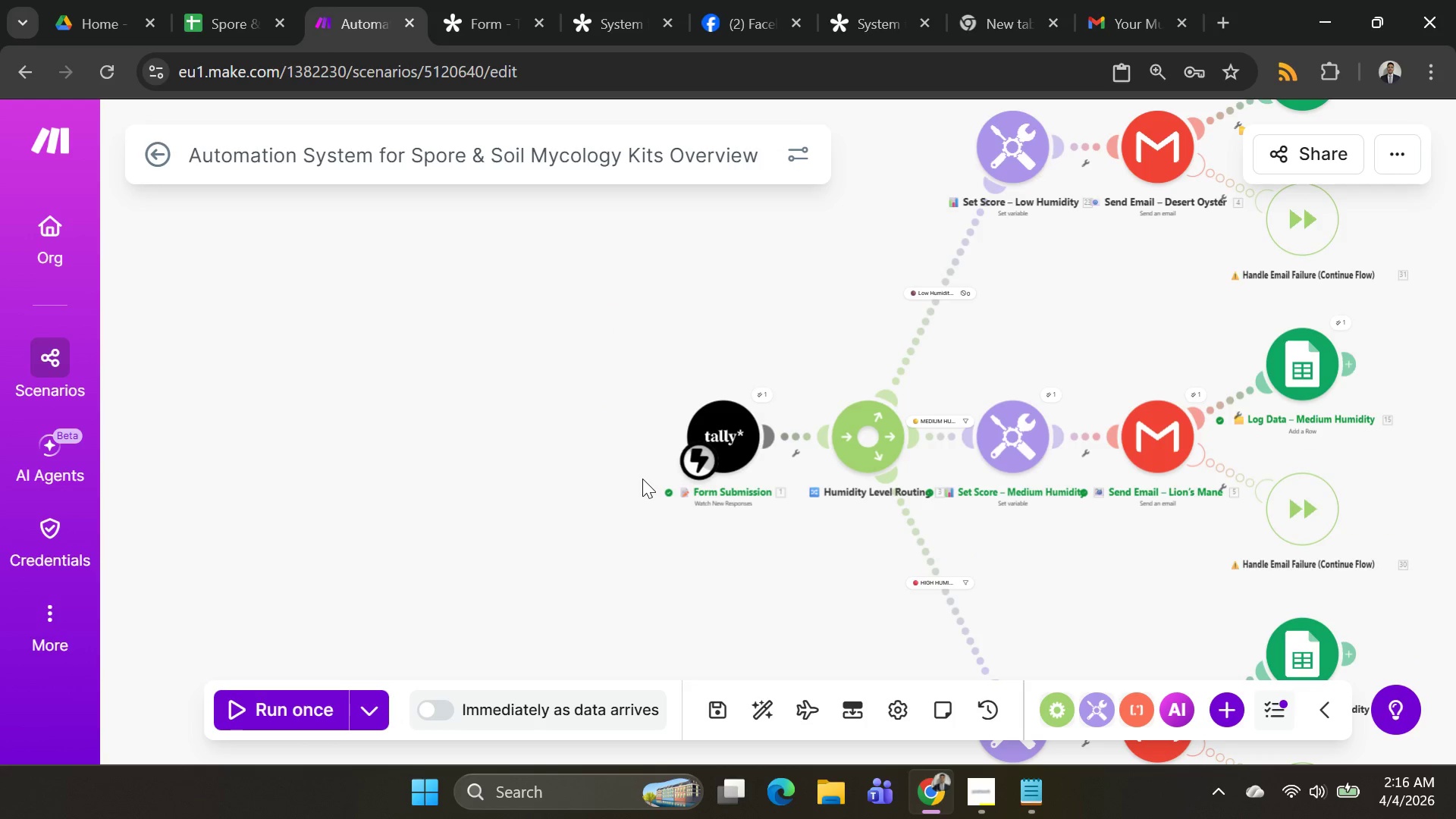 
wait(7.48)
 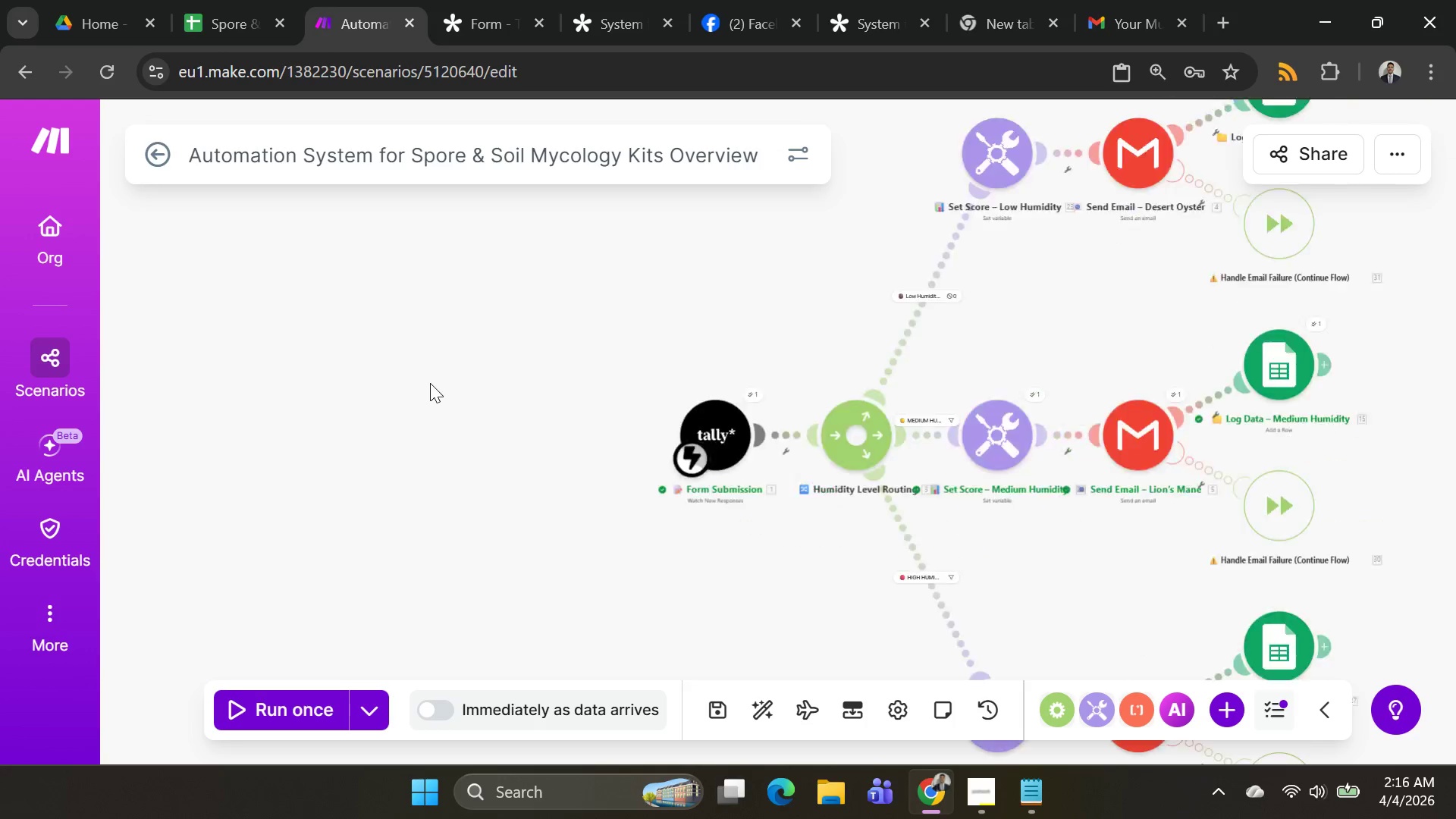 
left_click([755, 699])
 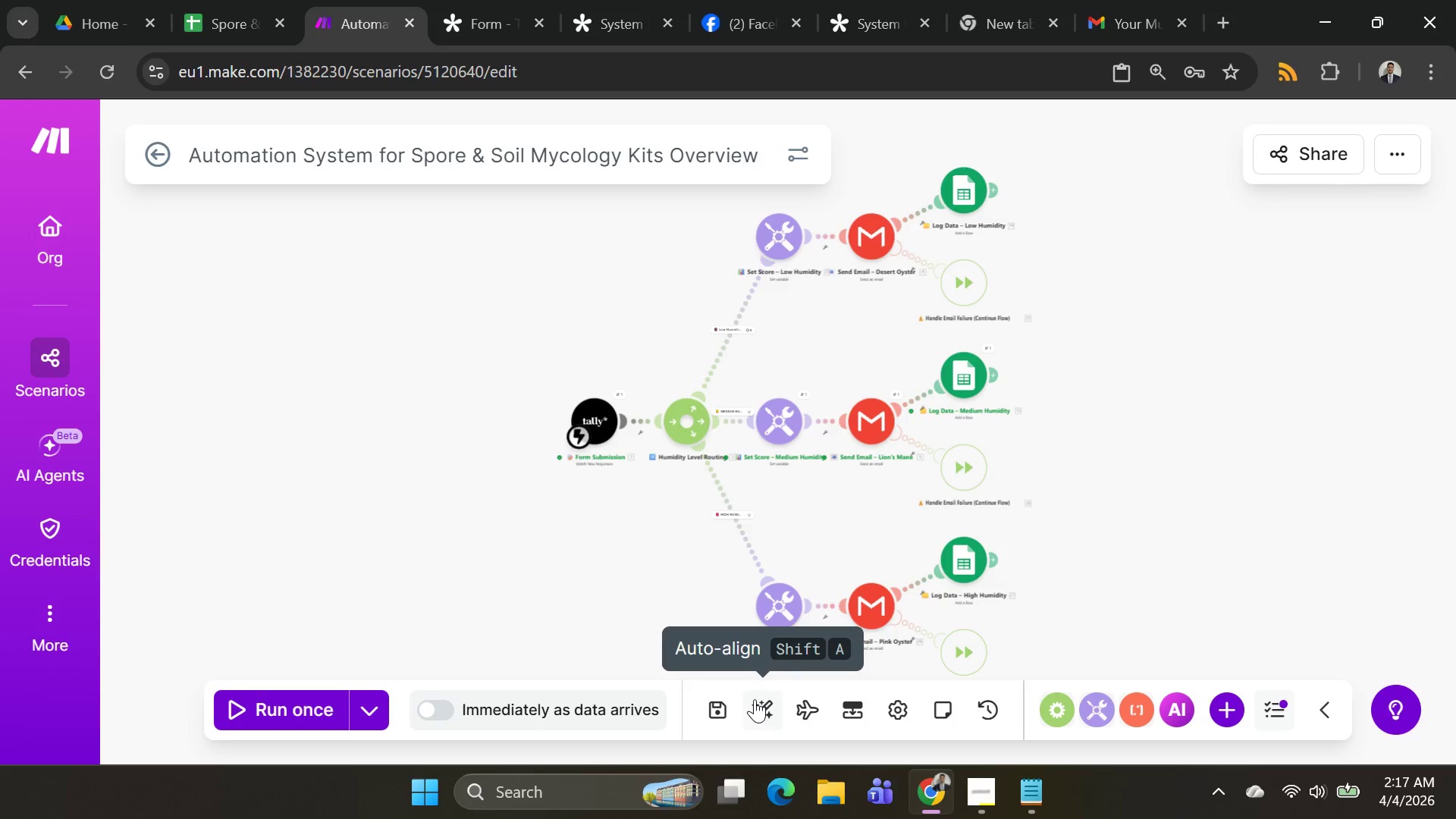 
wait(19.05)
 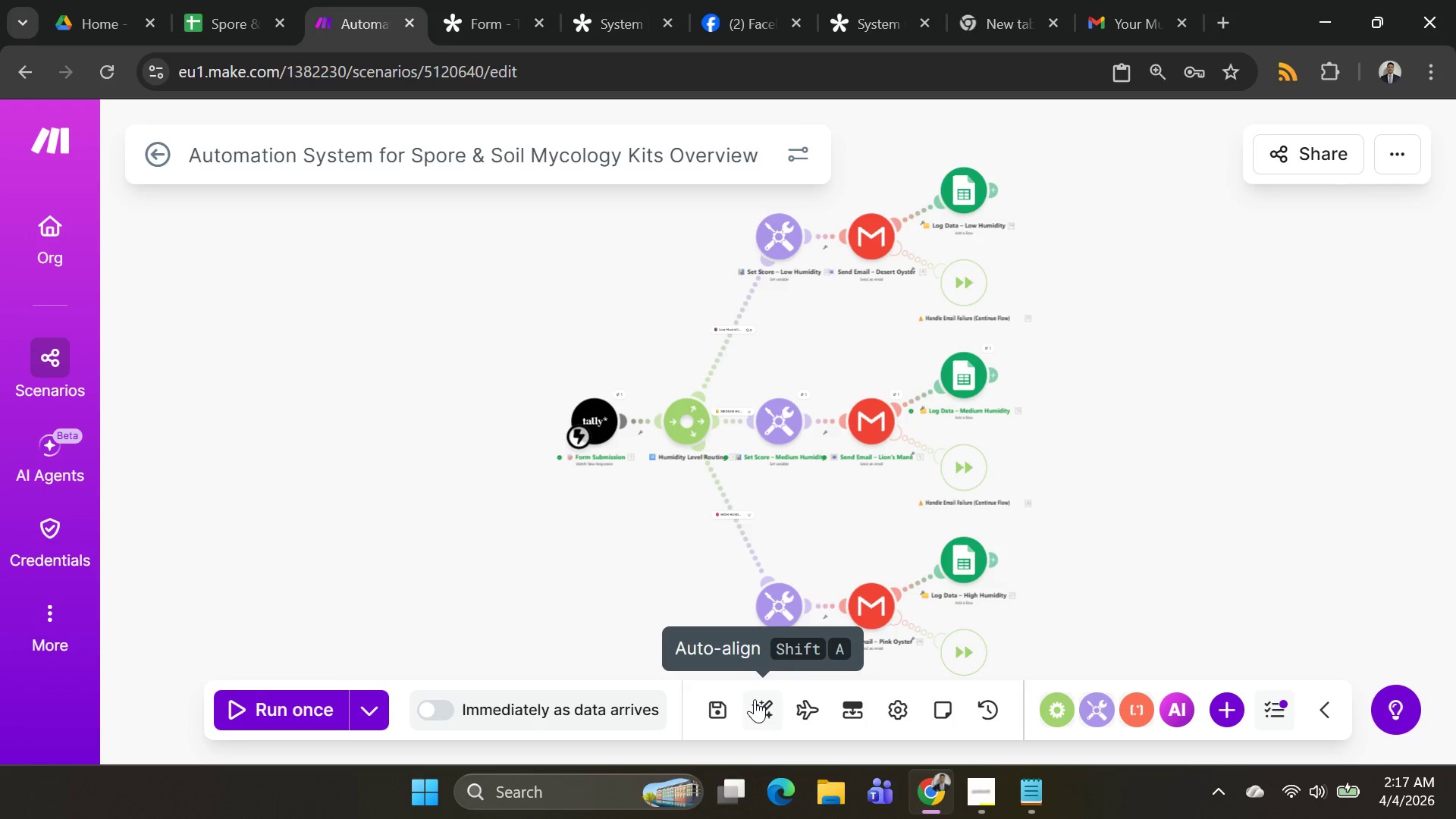 
left_click([757, 713])
 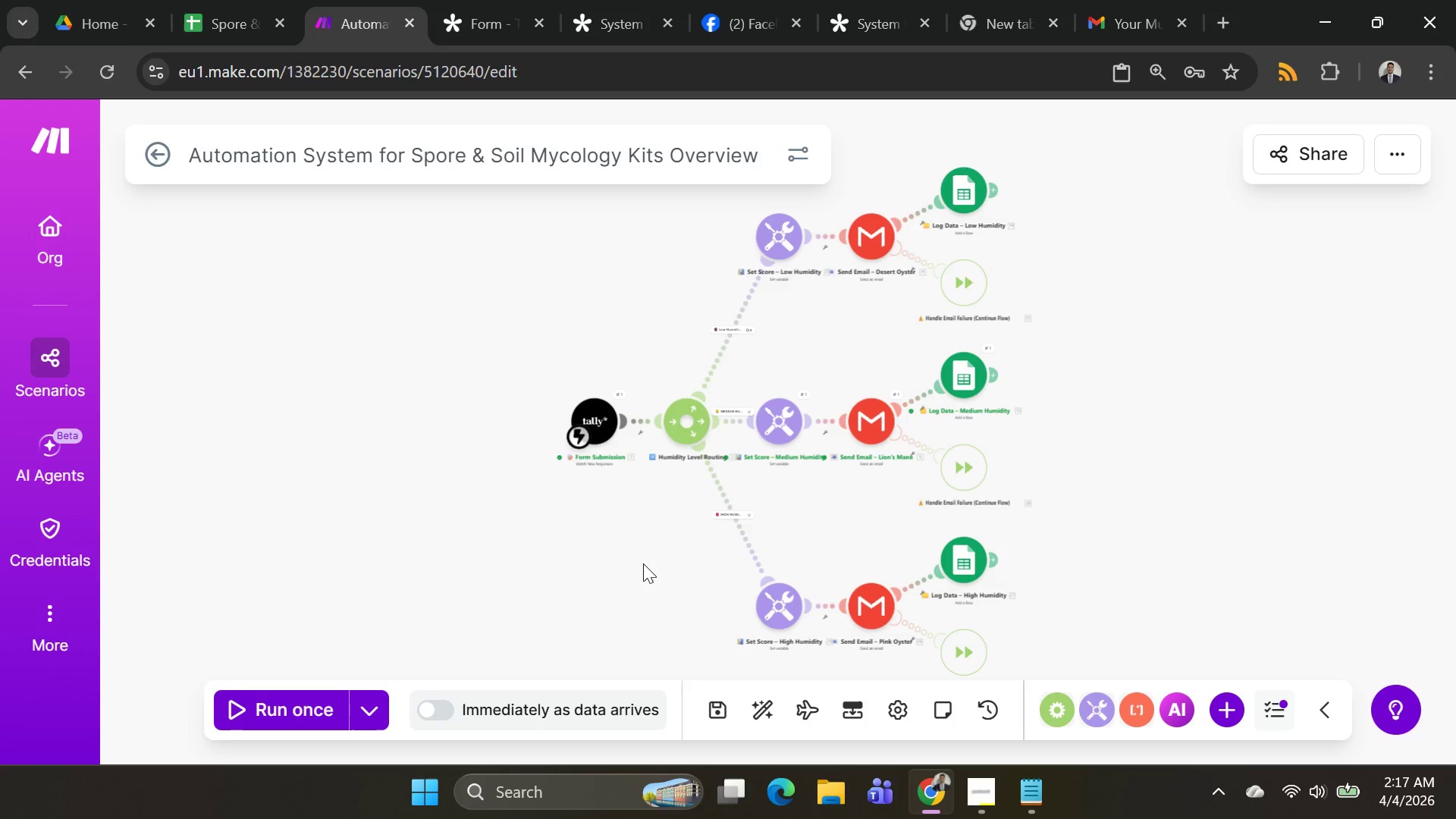 
scroll: coordinate [588, 527], scroll_direction: none, amount: 0.0
 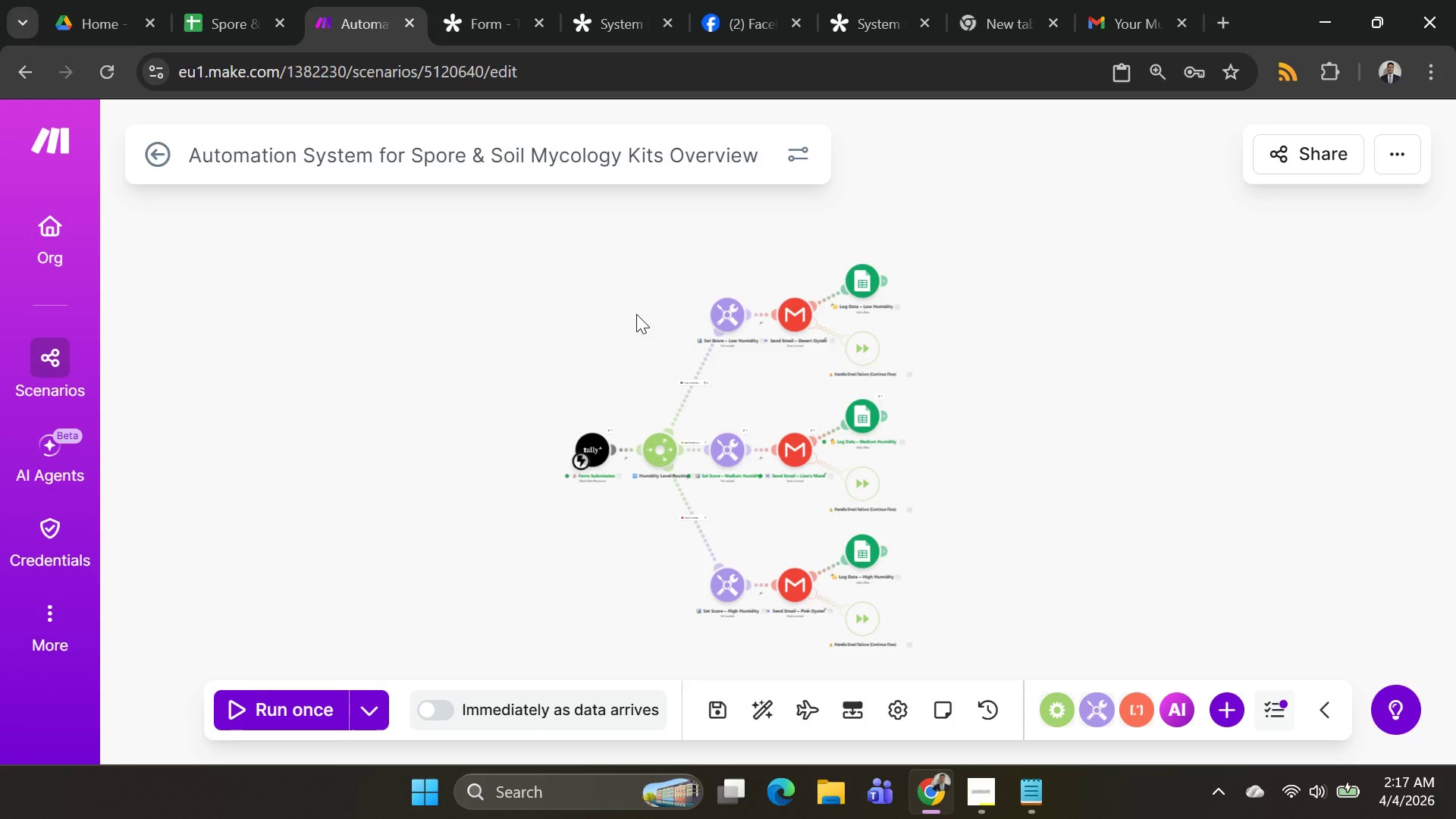 
left_click_drag(start_coordinate=[635, 315], to_coordinate=[522, 270])
 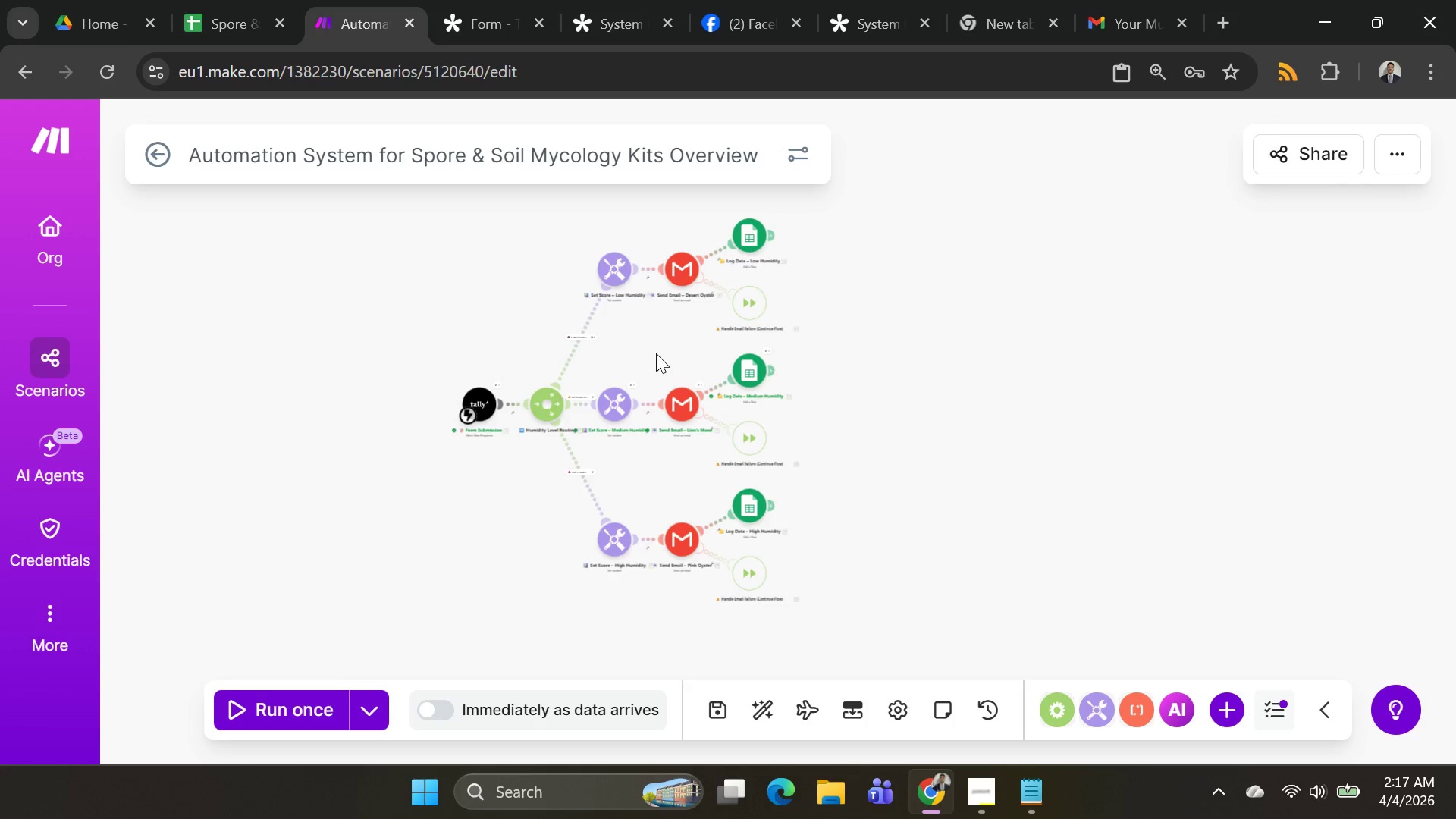 
key(PrintScreen)
 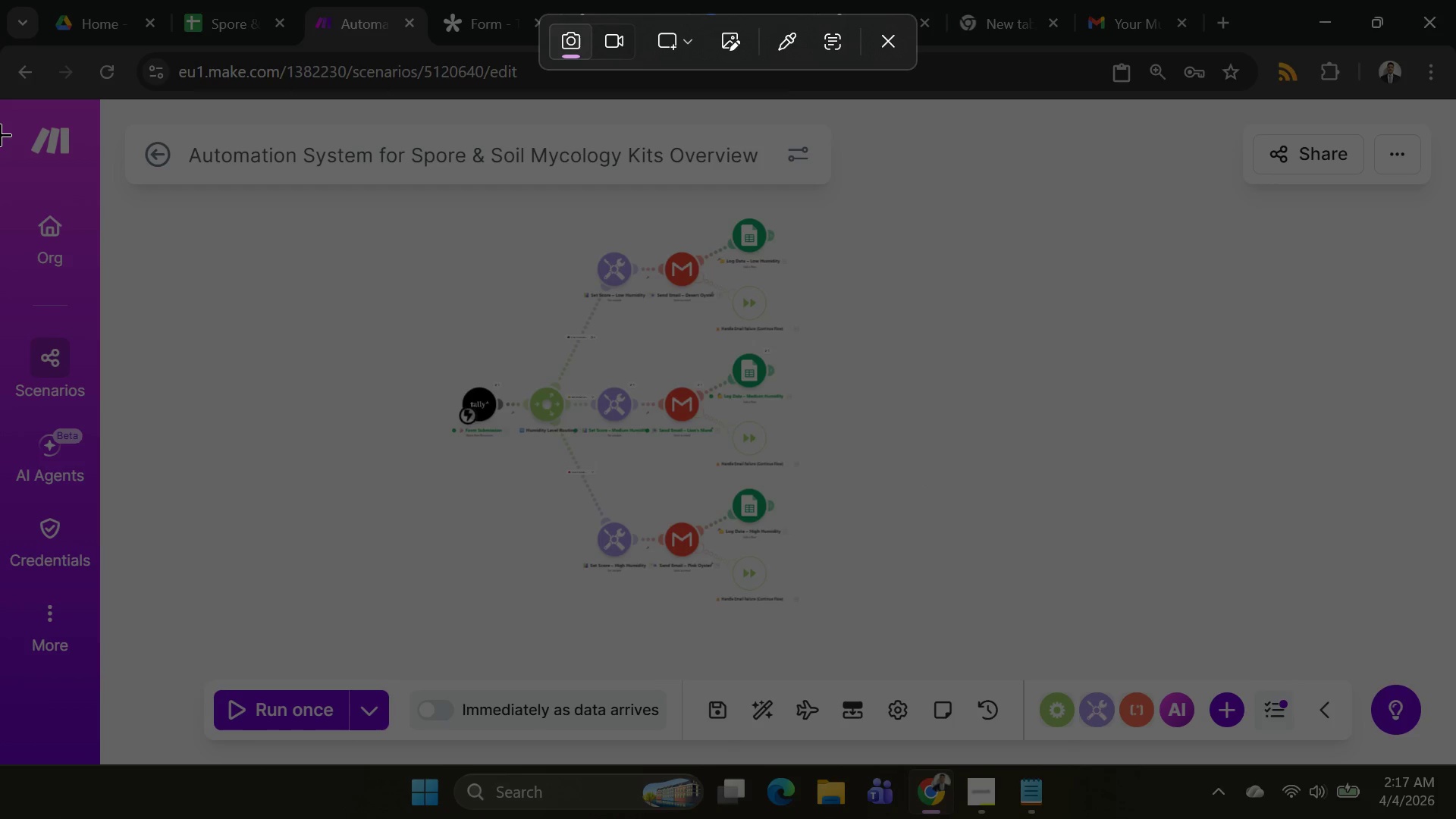 
left_click_drag(start_coordinate=[1, 99], to_coordinate=[1012, 751])
 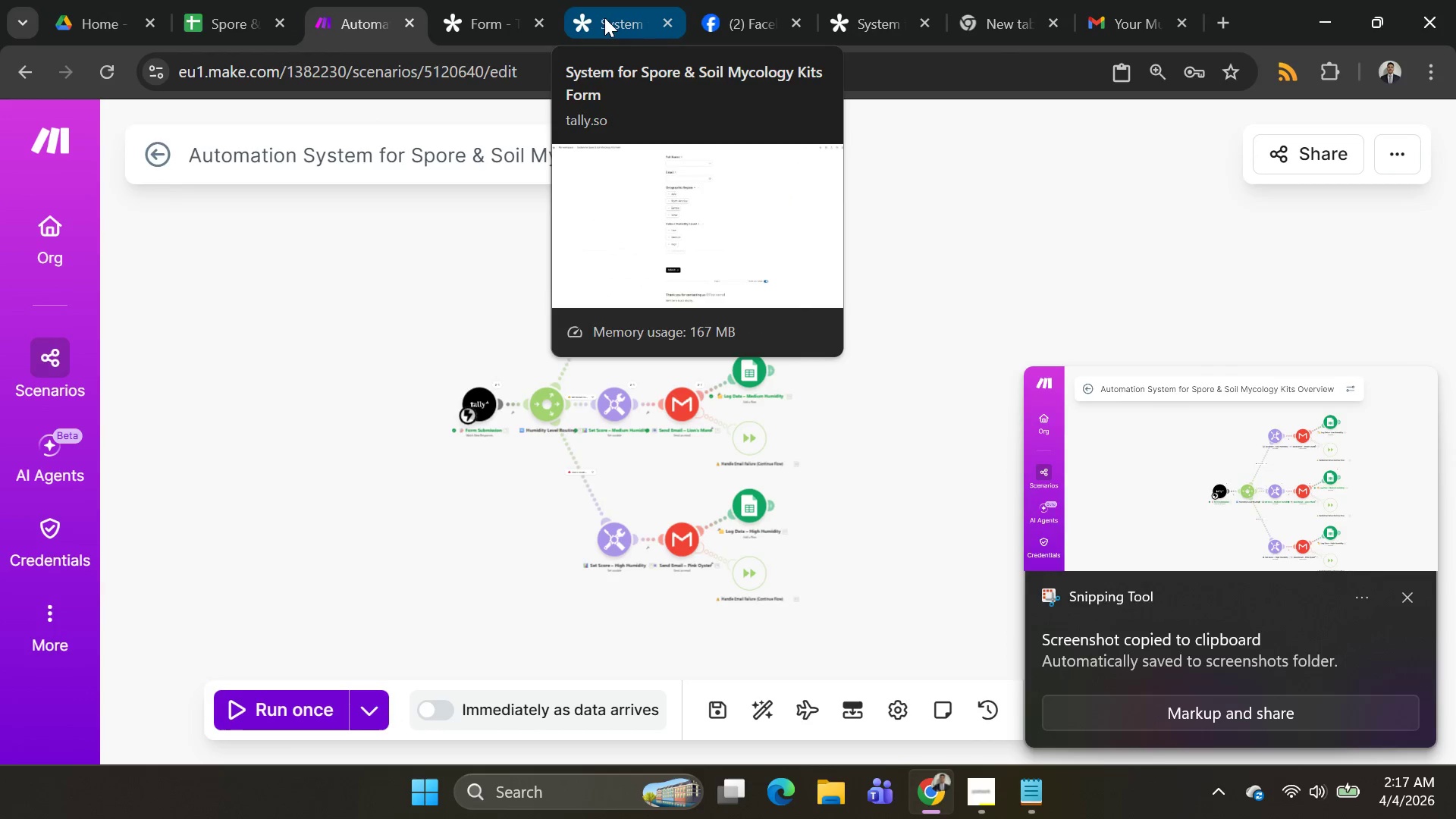 
left_click([770, 23])
 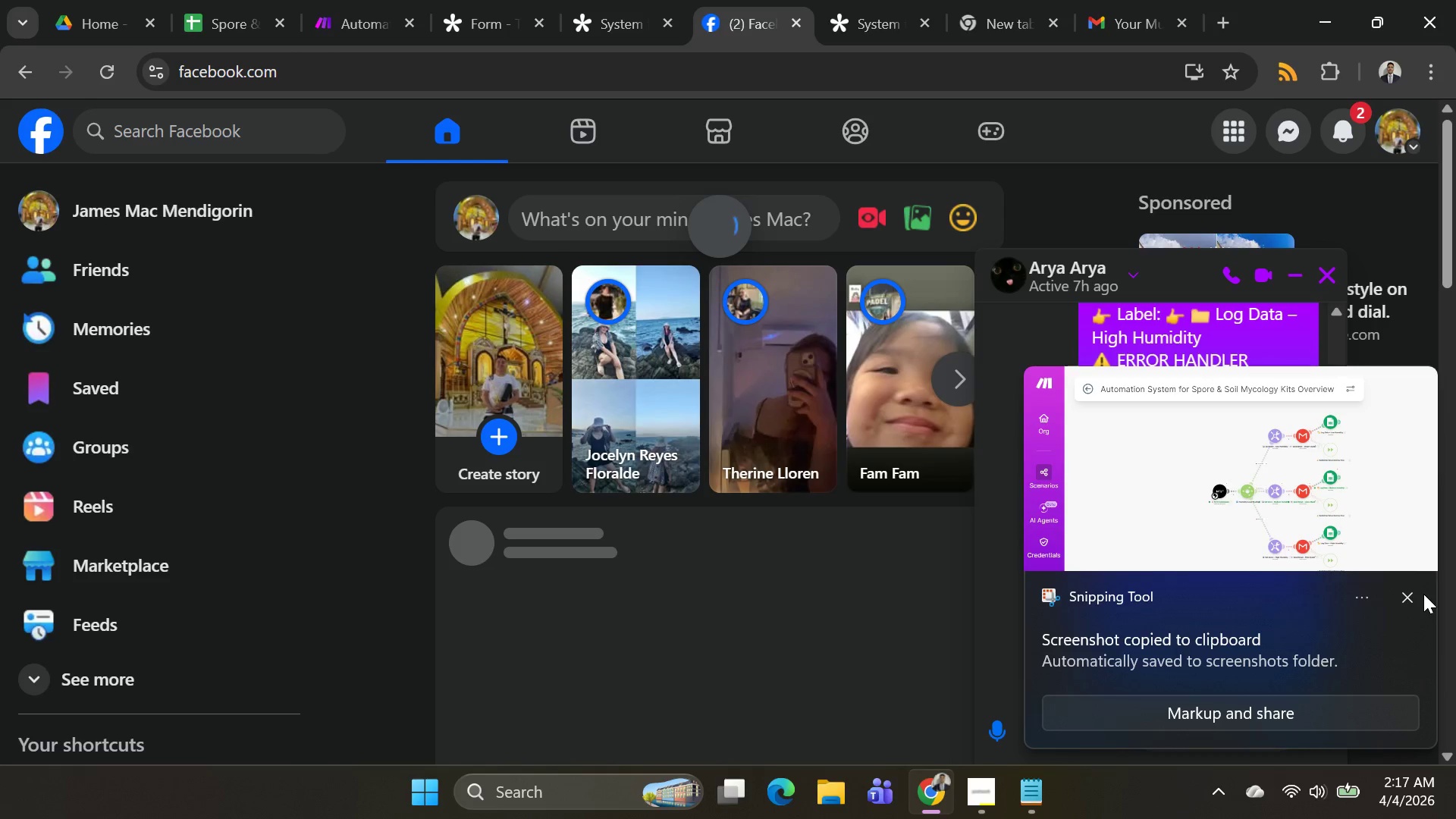 
left_click([1414, 598])
 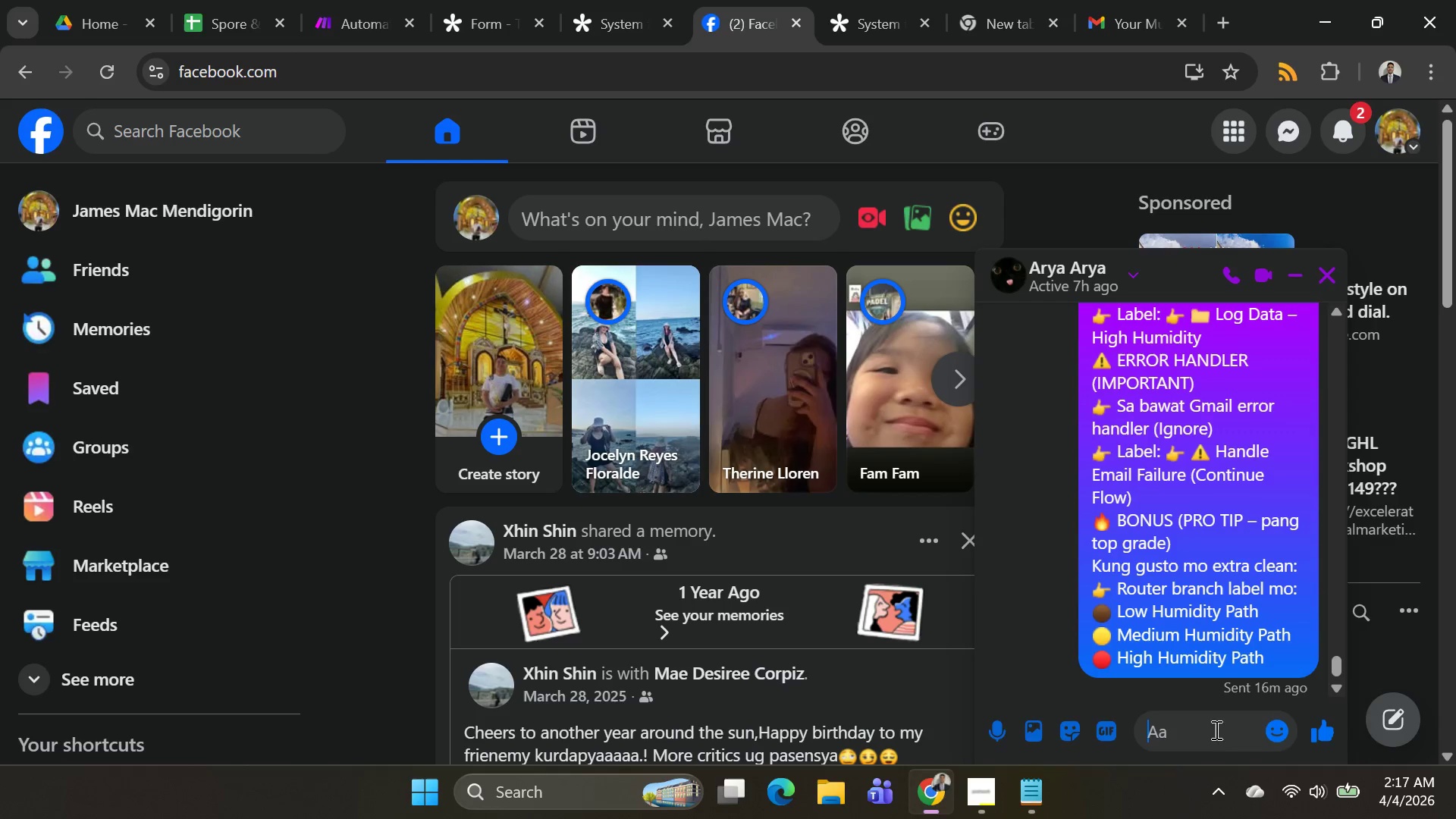 
left_click([1215, 738])
 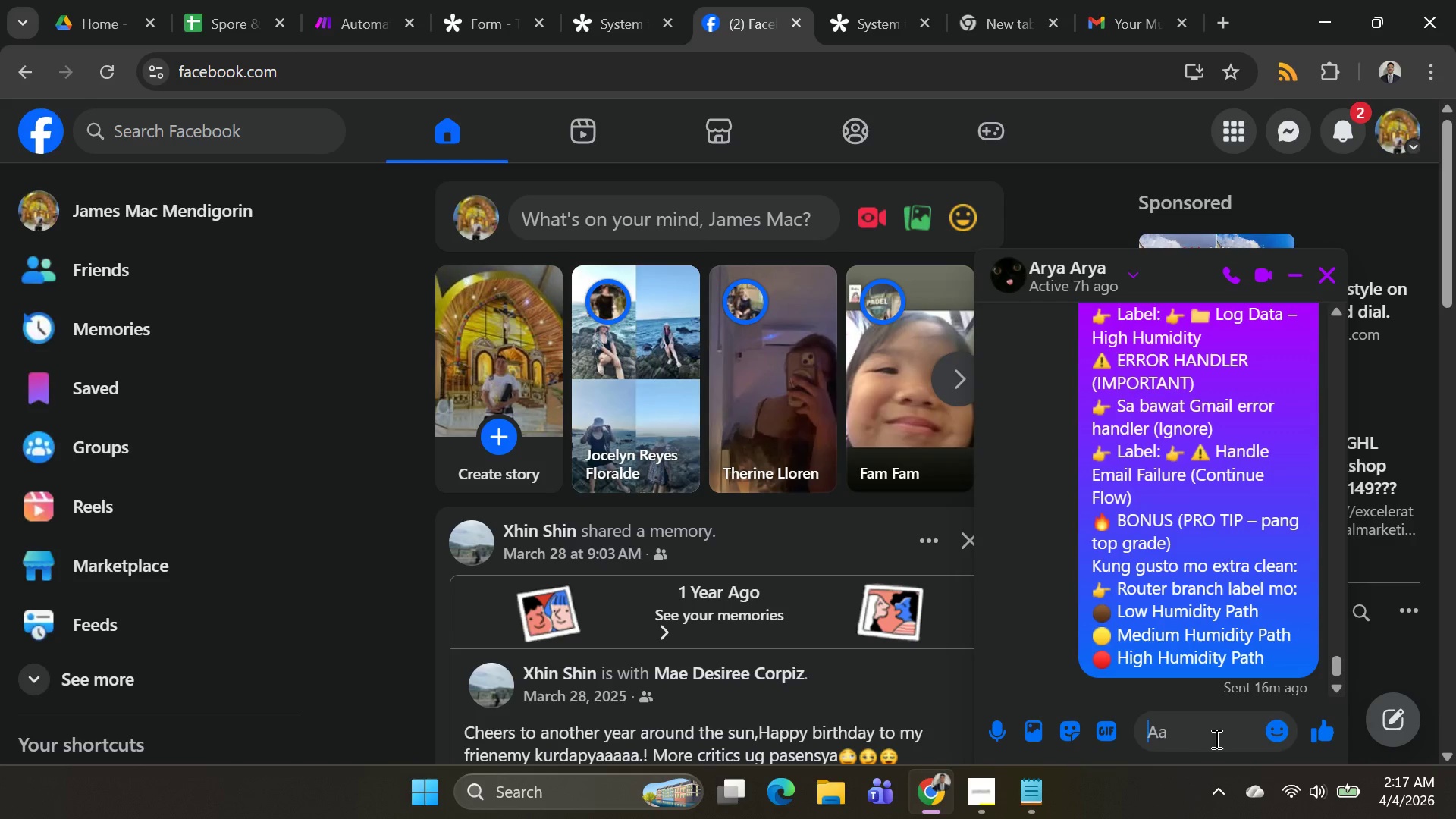 
key(Control+V)
 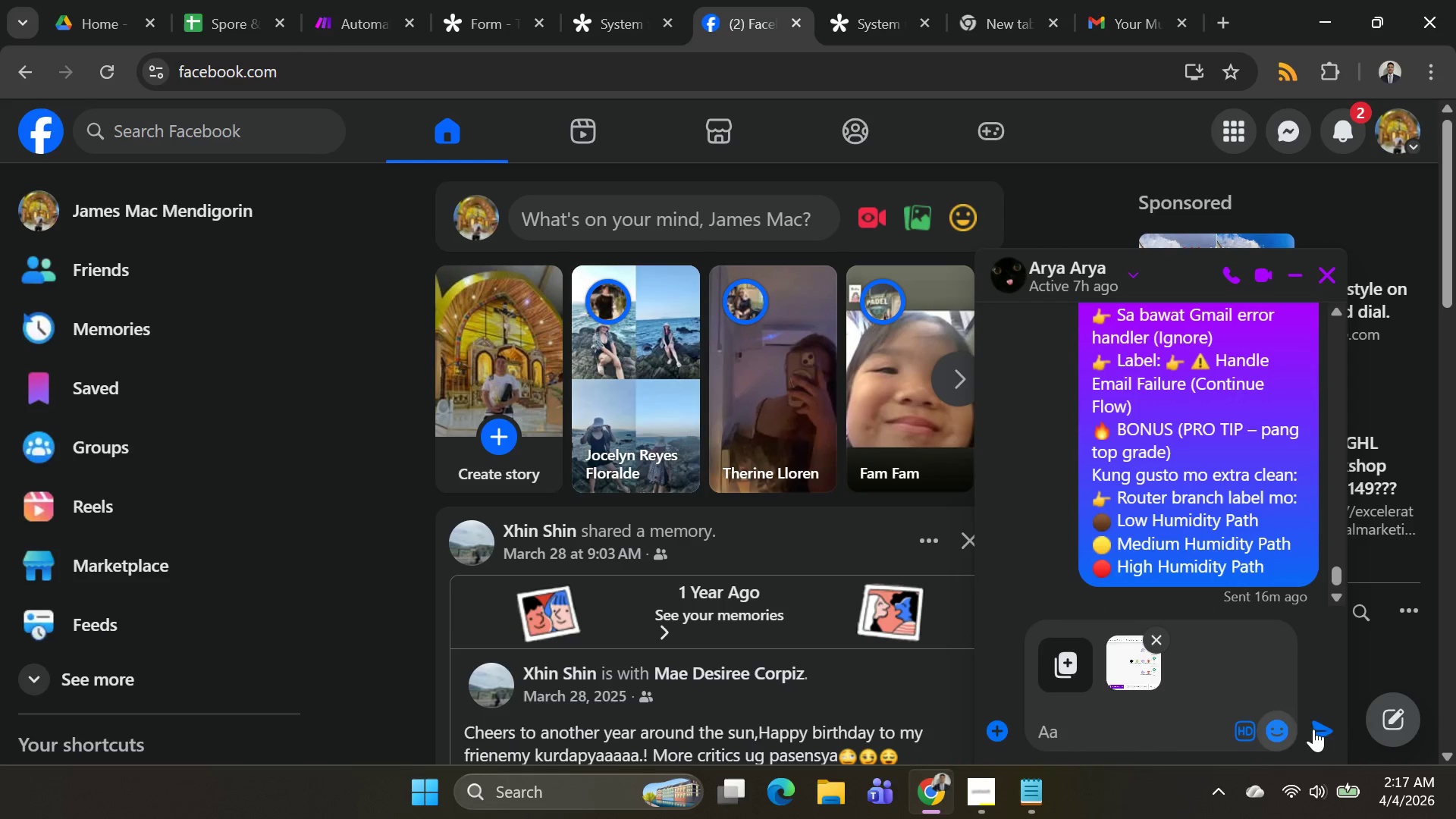 
left_click([1322, 729])
 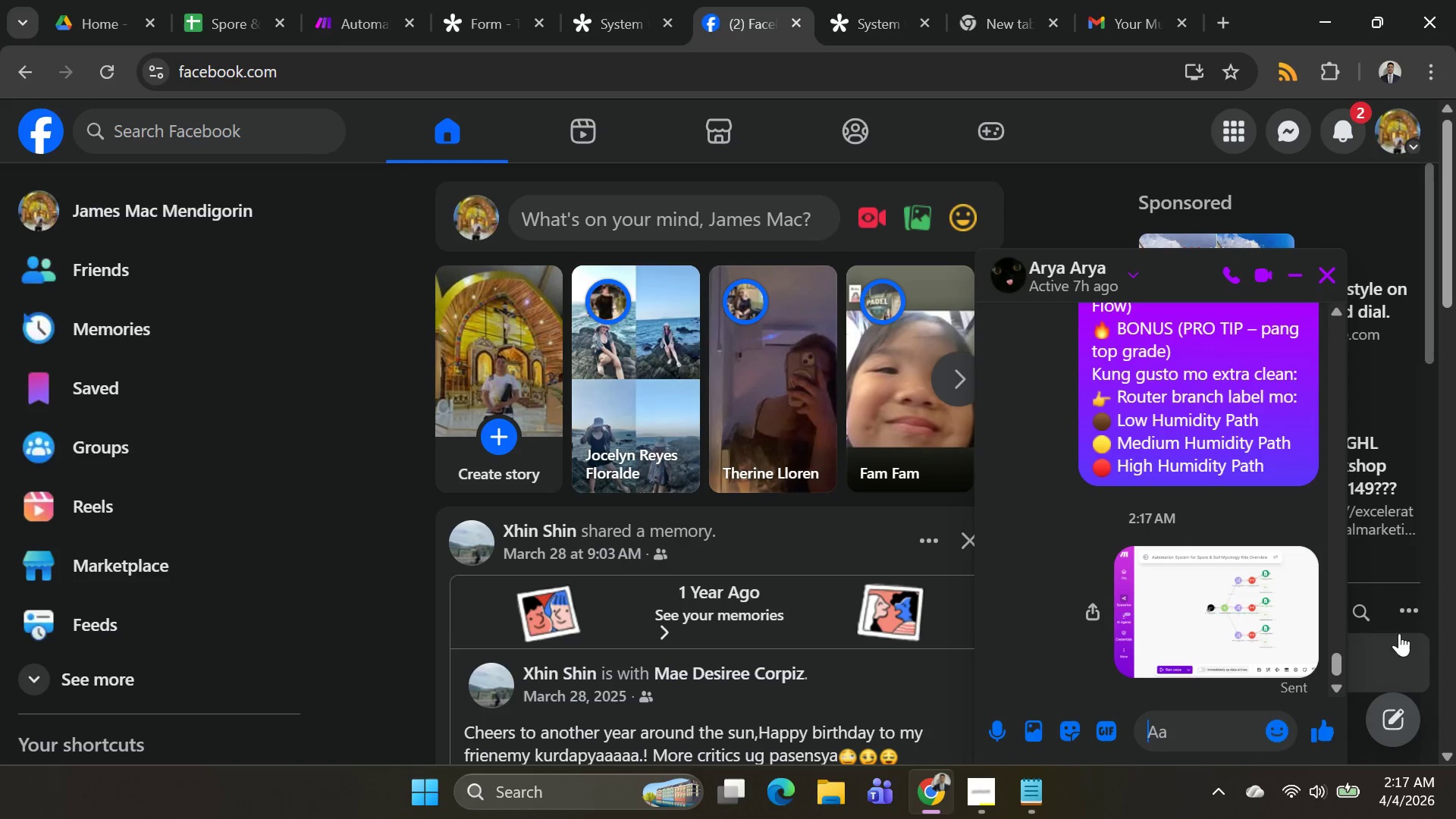 
key(Alt+AltLeft)
 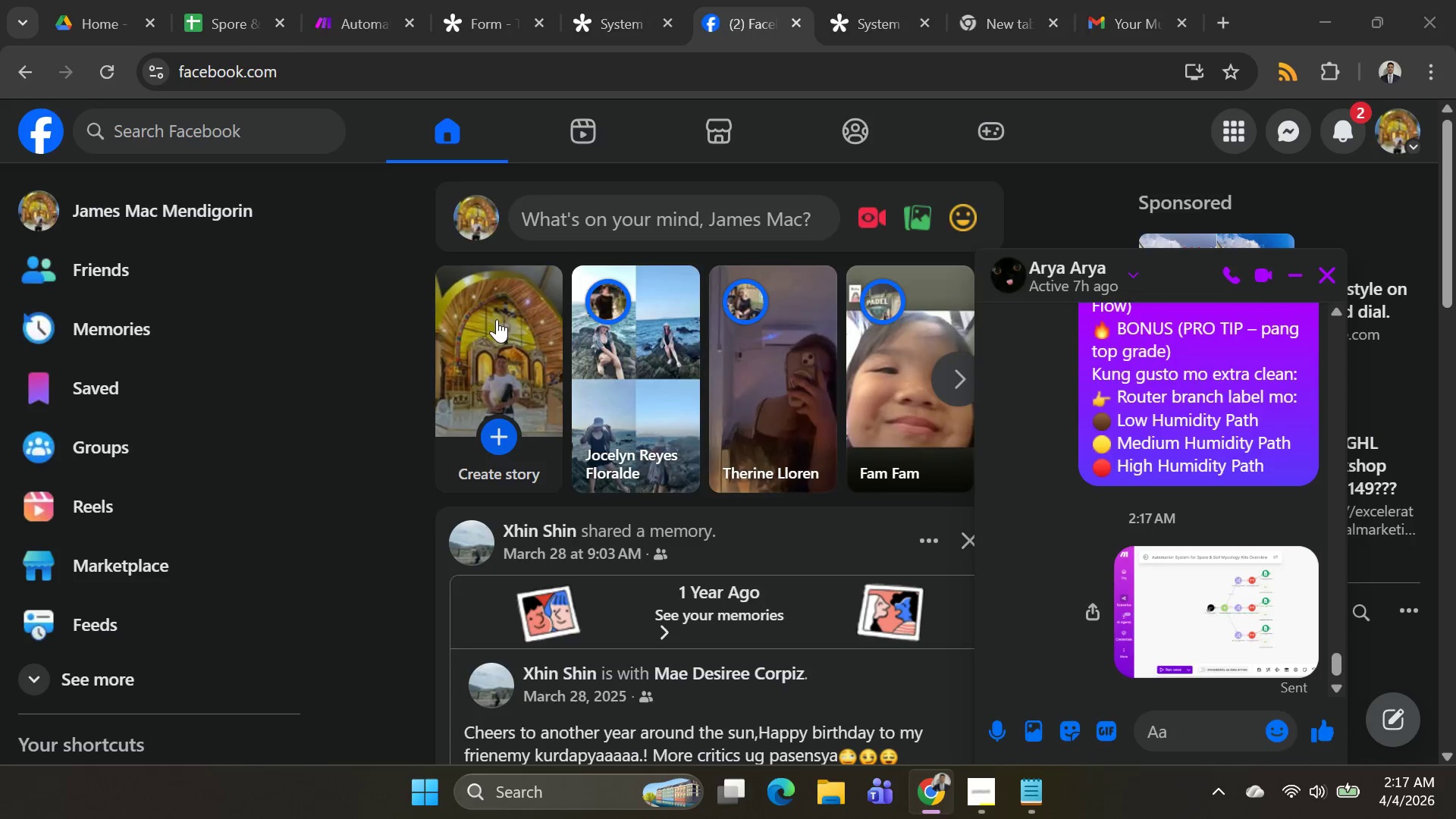 
key(Alt+Tab)
 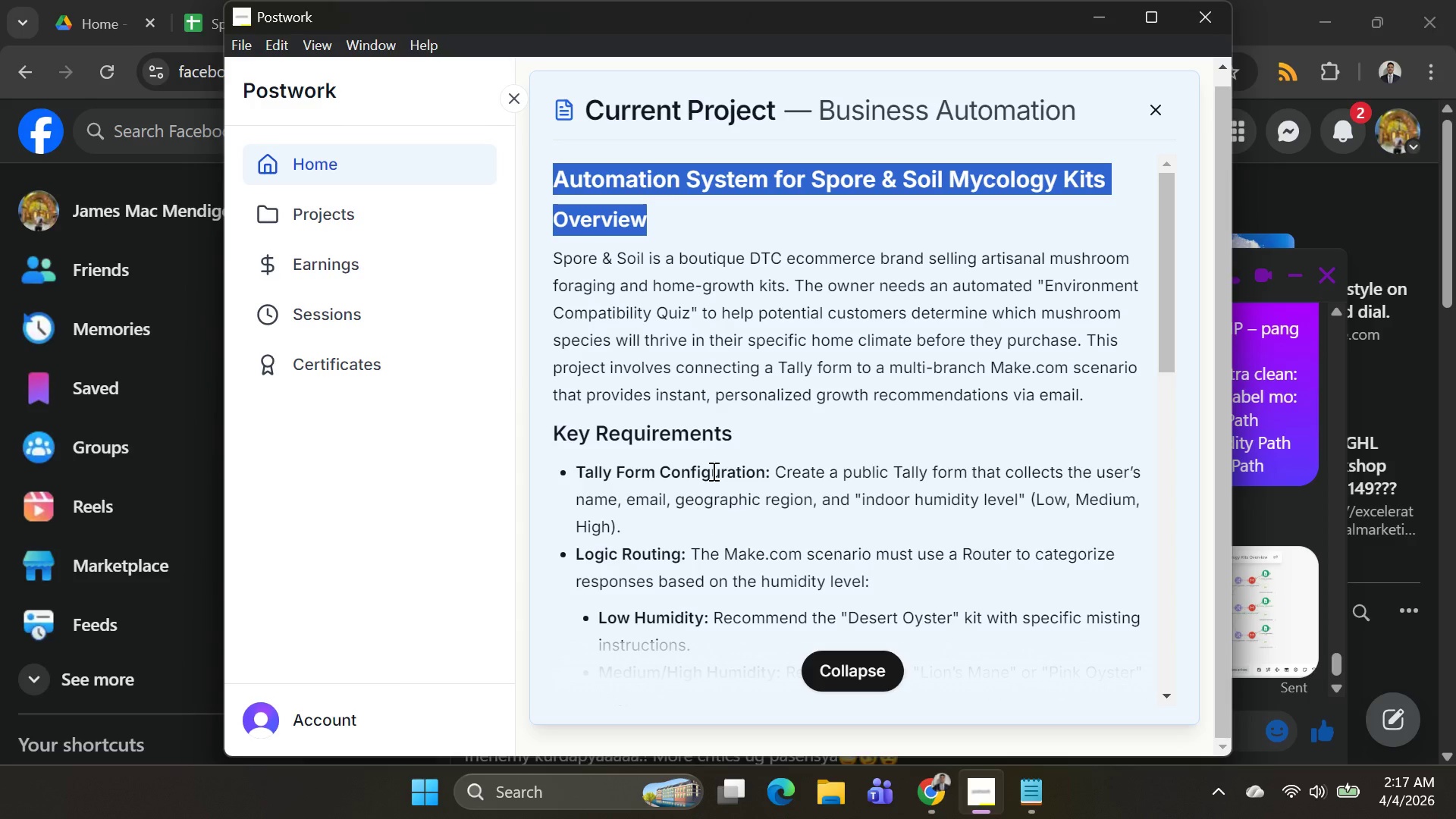 
key(Alt+AltLeft)
 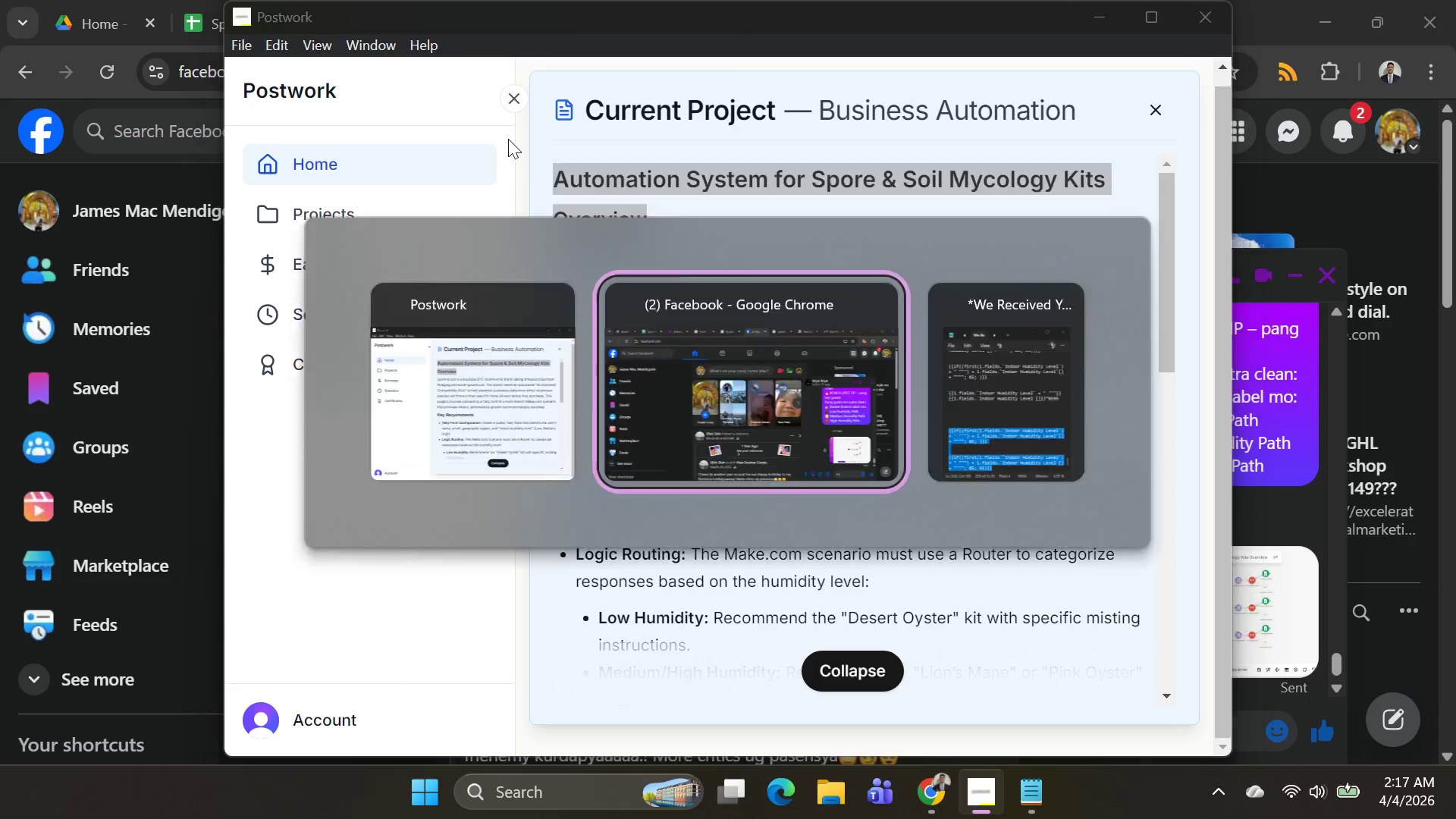 
key(Alt+Tab)
 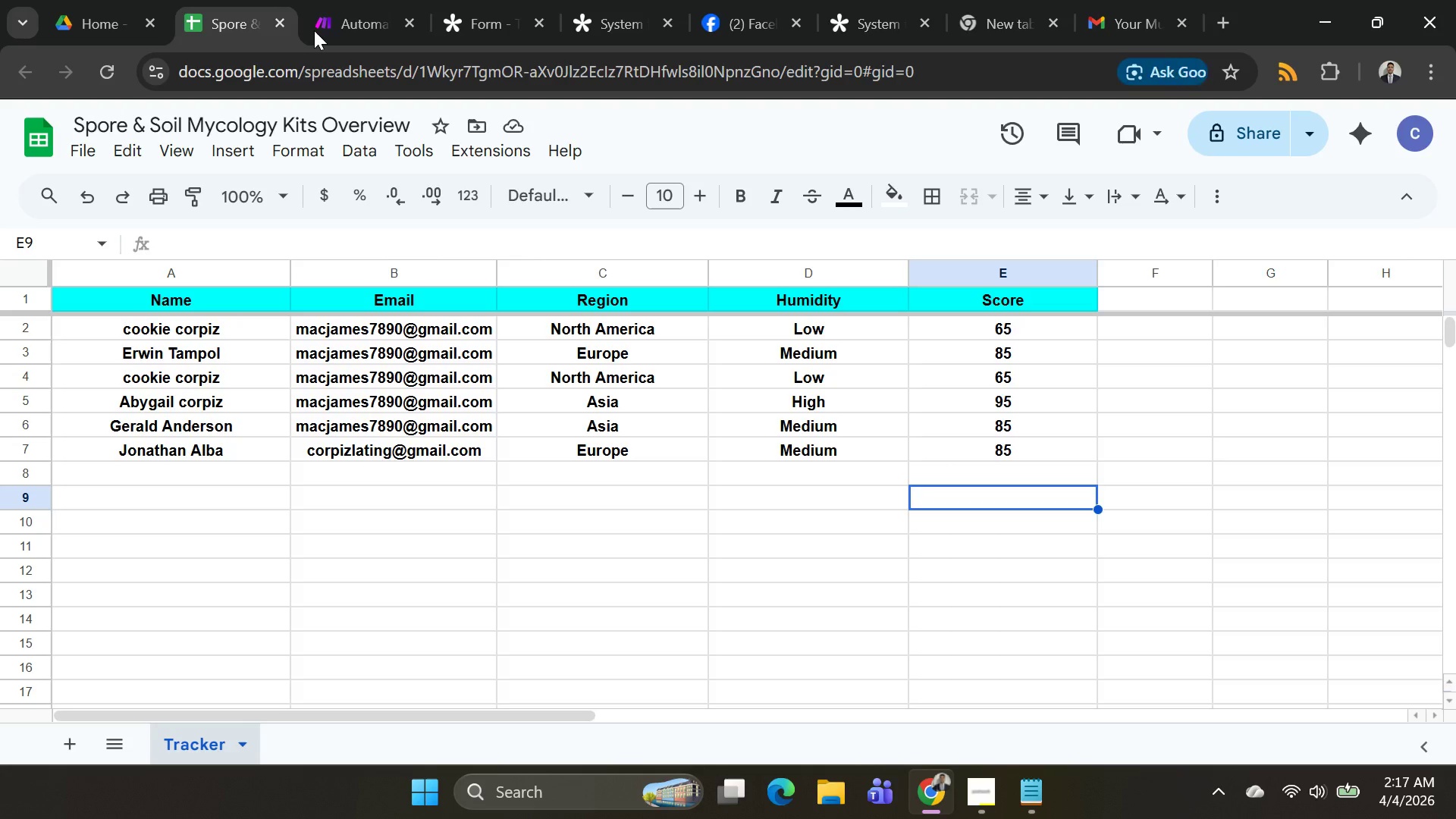 
left_click([315, 30])
 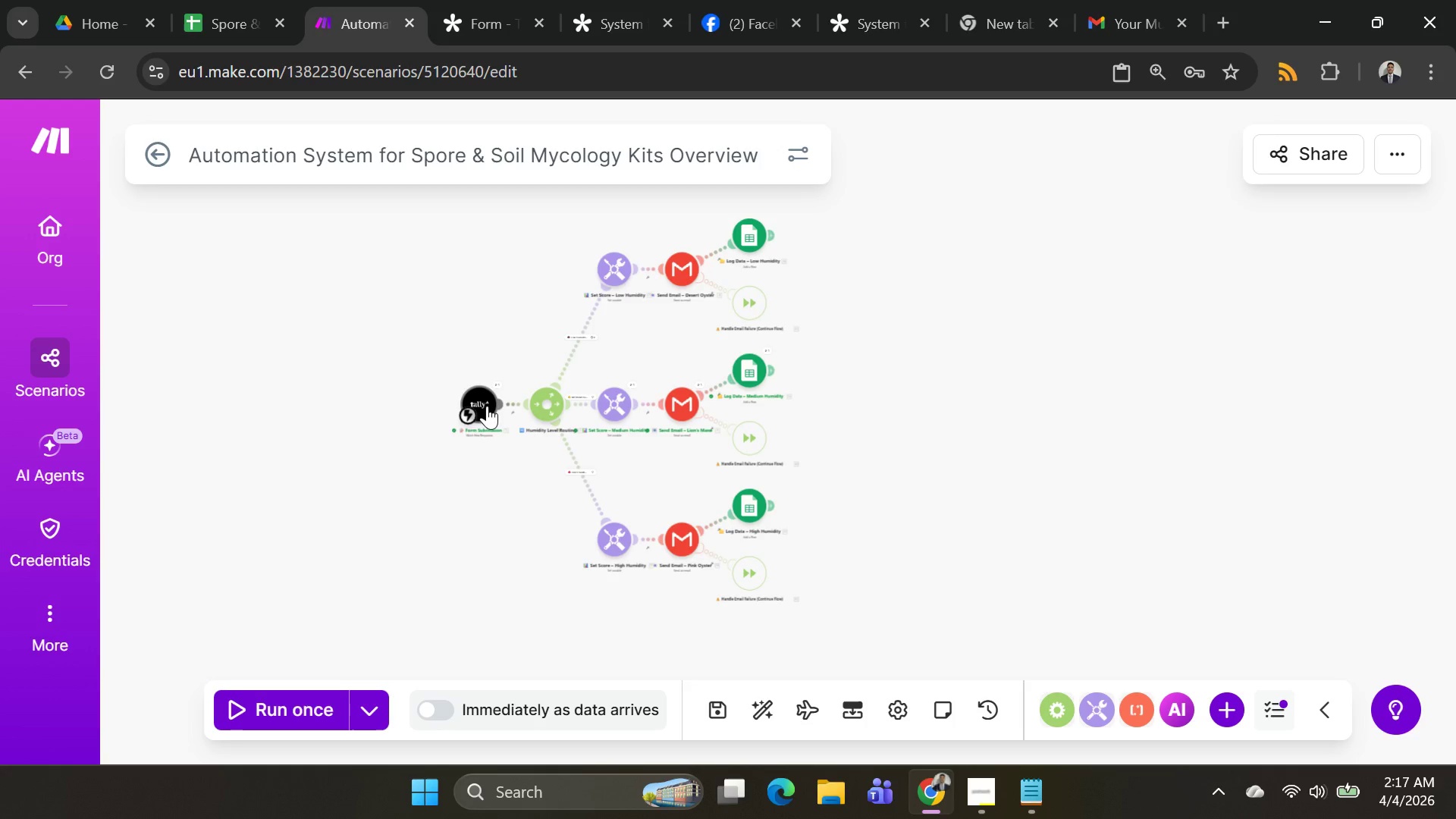 
left_click([499, 384])
 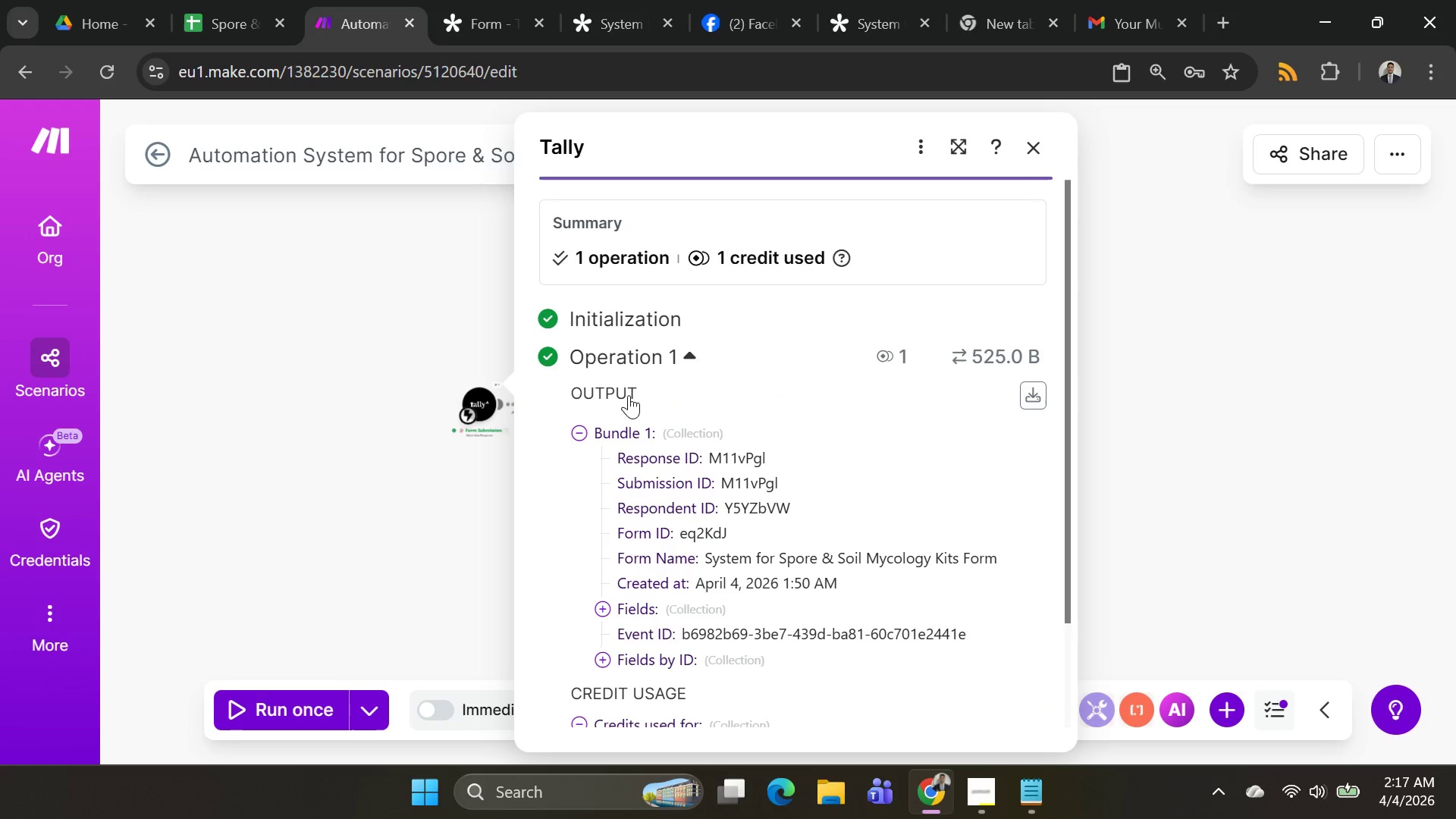 
scroll: coordinate [708, 493], scroll_direction: down, amount: 2.0
 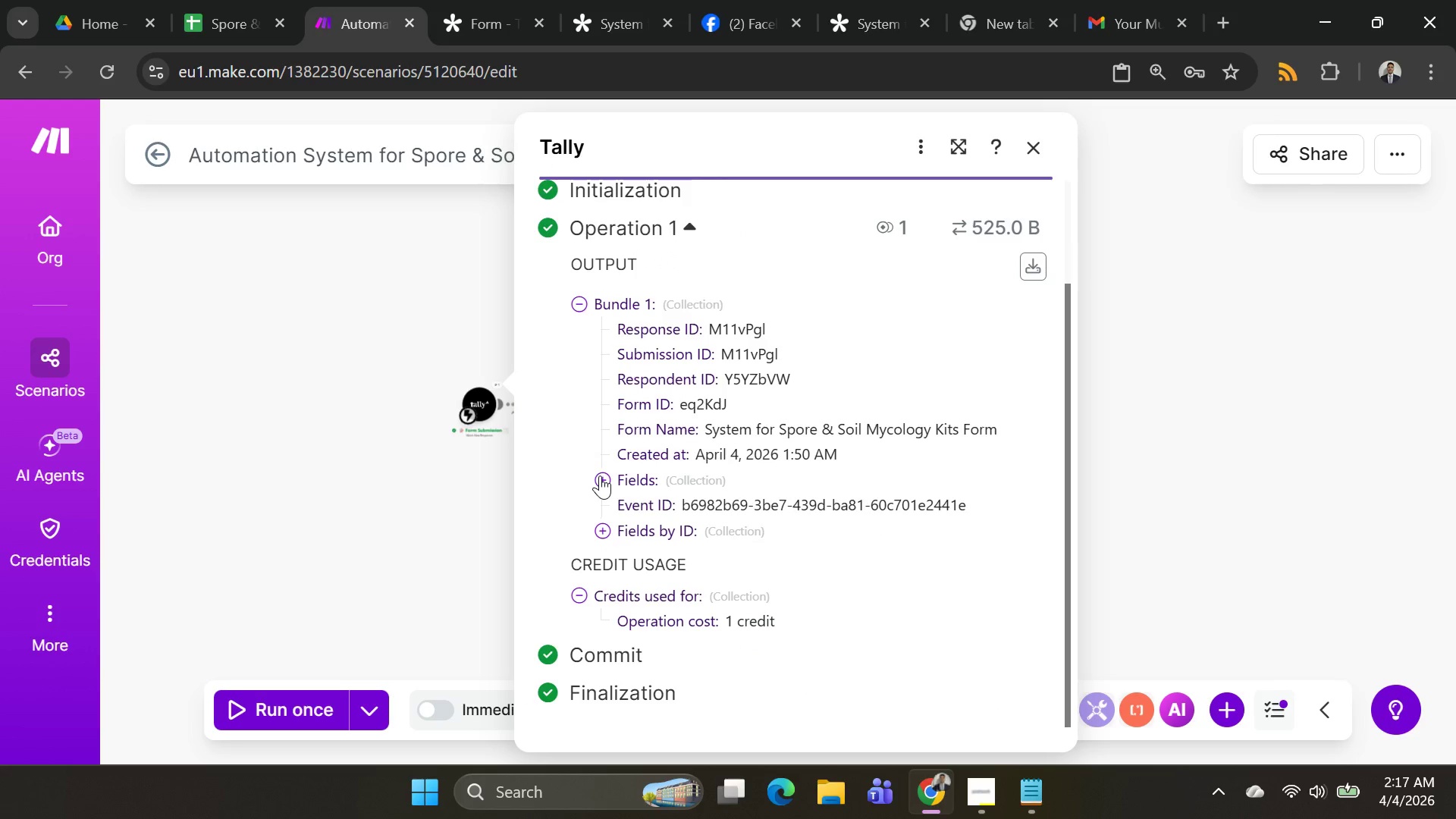 
left_click([601, 475])
 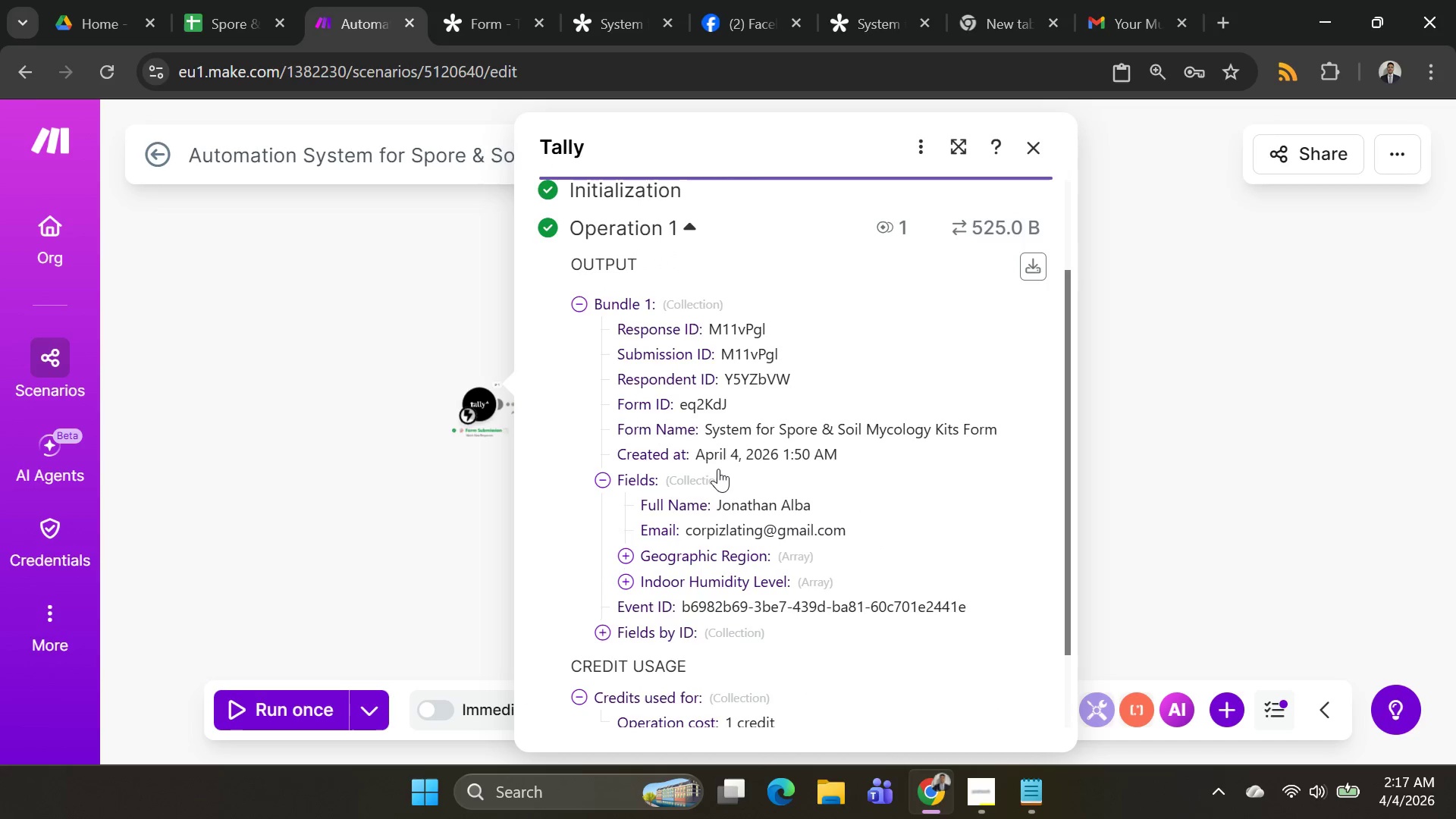 
scroll: coordinate [718, 469], scroll_direction: down, amount: 2.0
 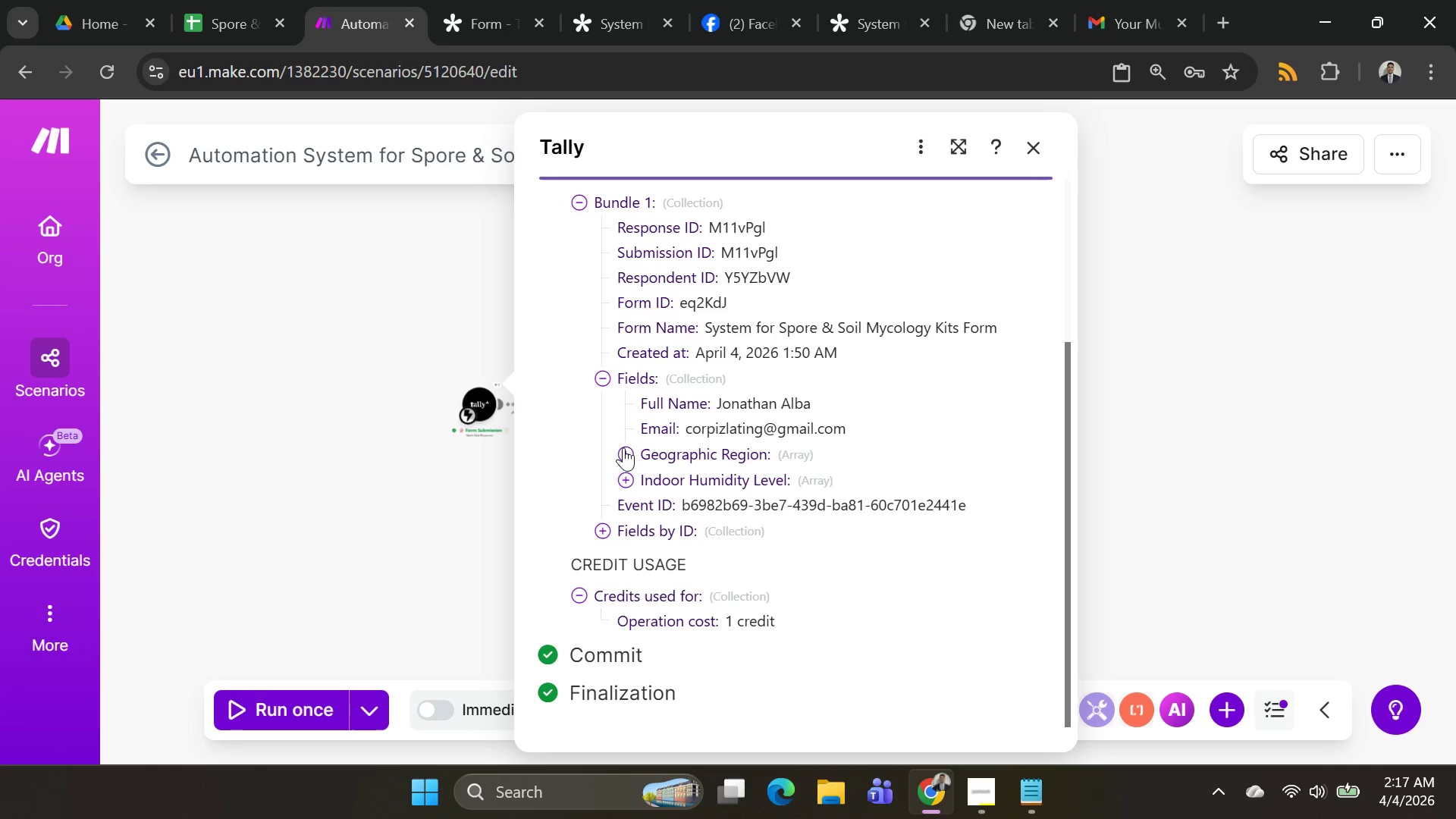 
left_click([616, 452])
 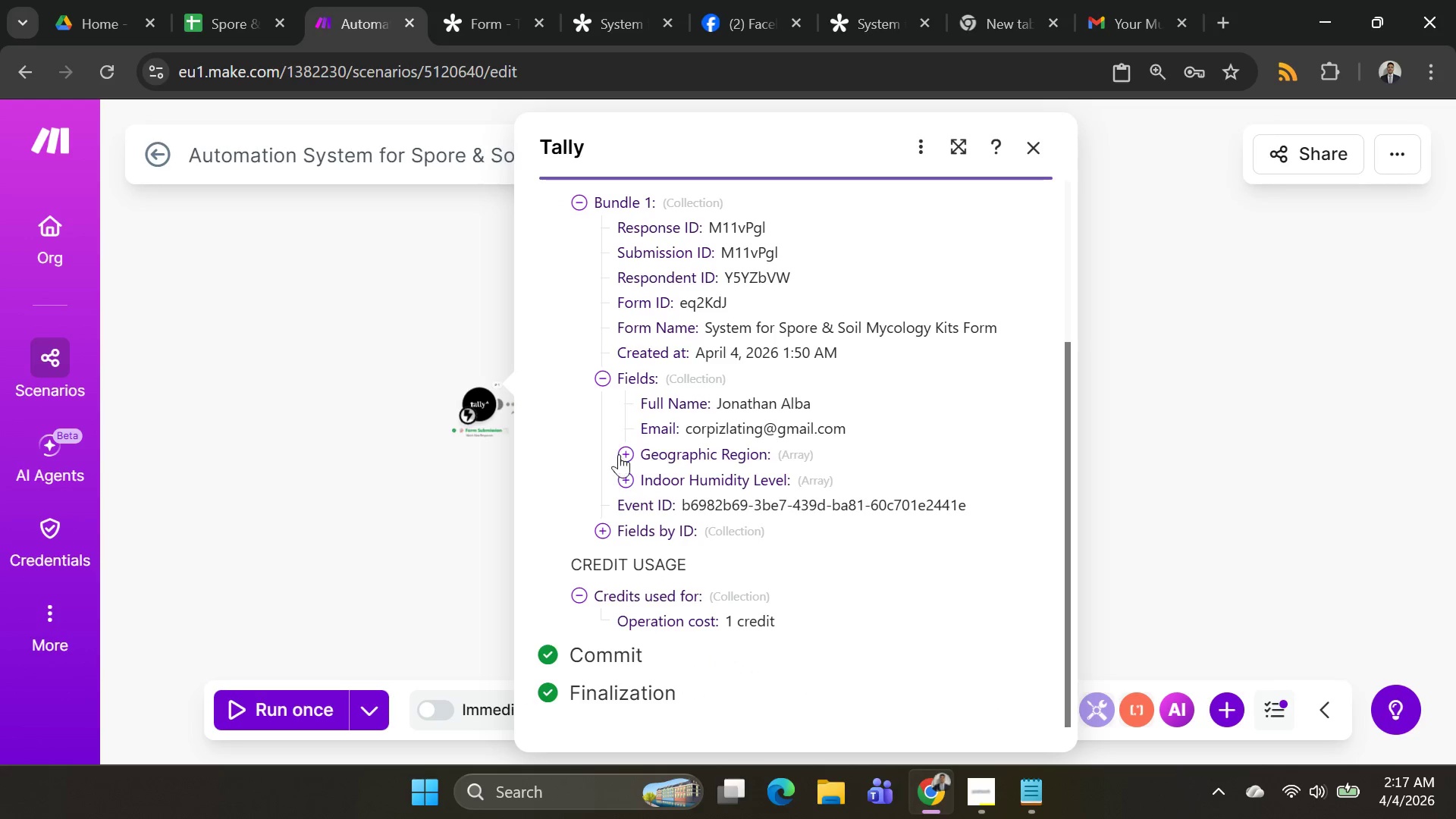 
left_click([620, 454])
 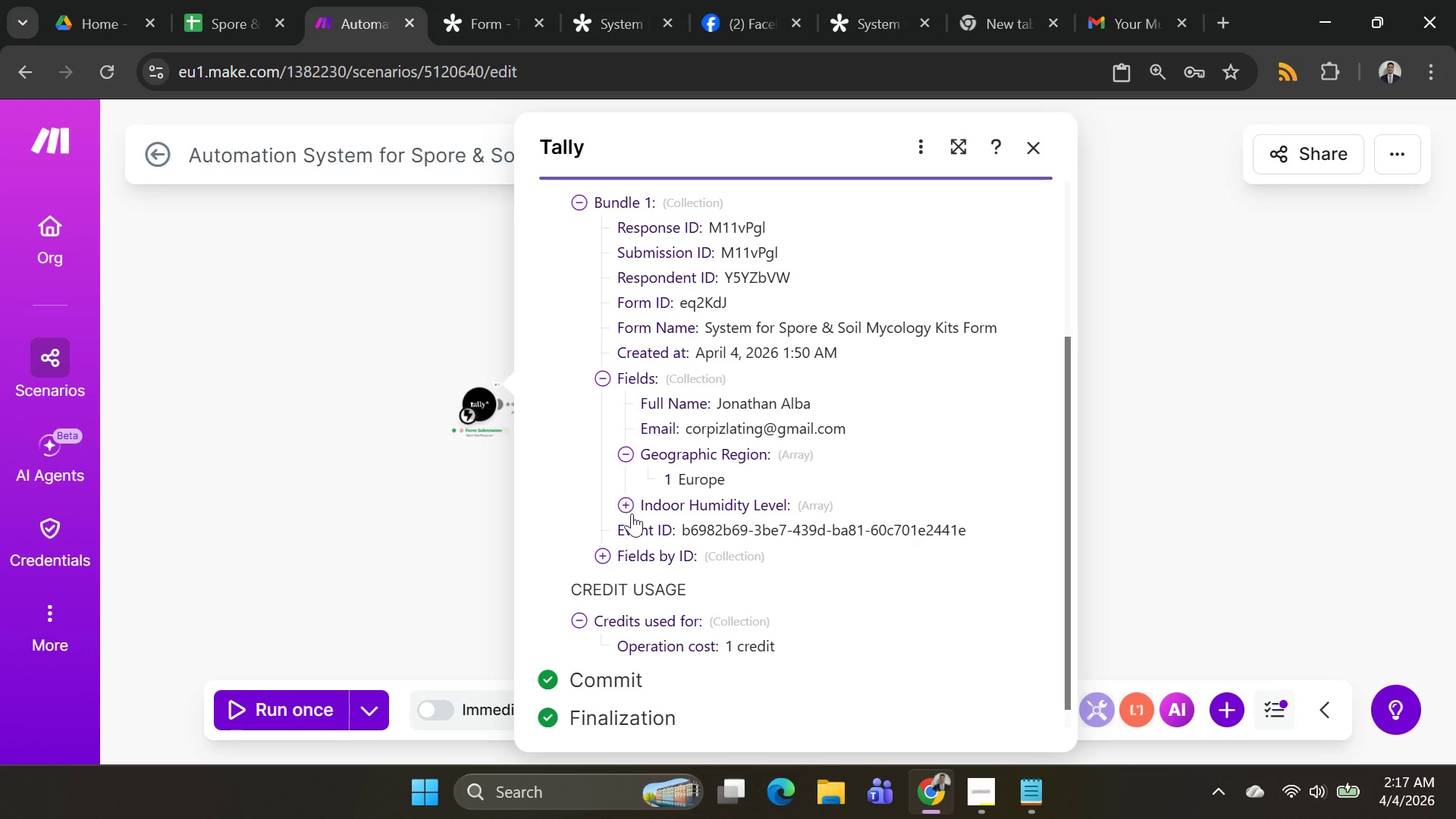 
left_click([631, 513])
 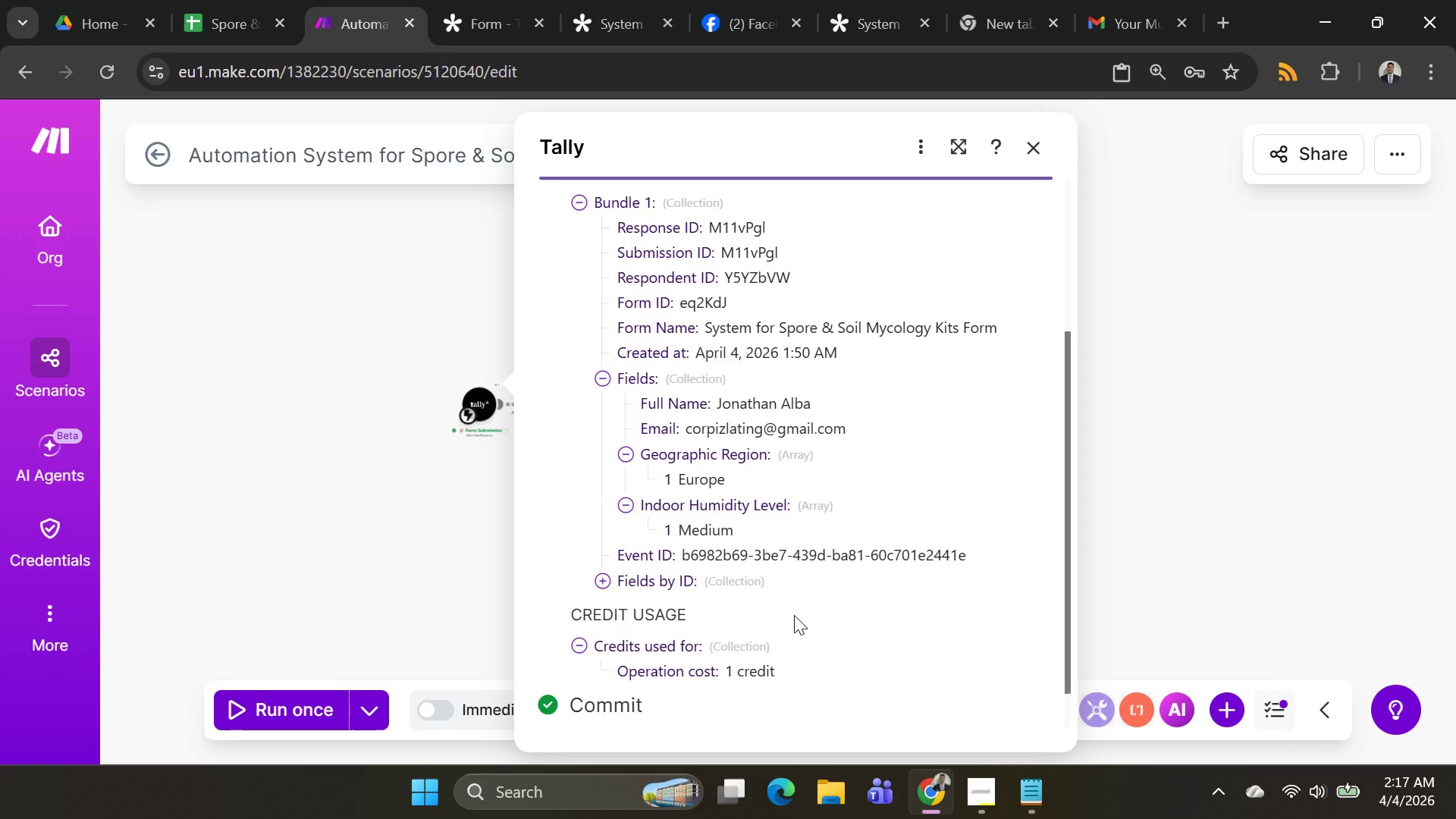 
key(PrintScreen)
 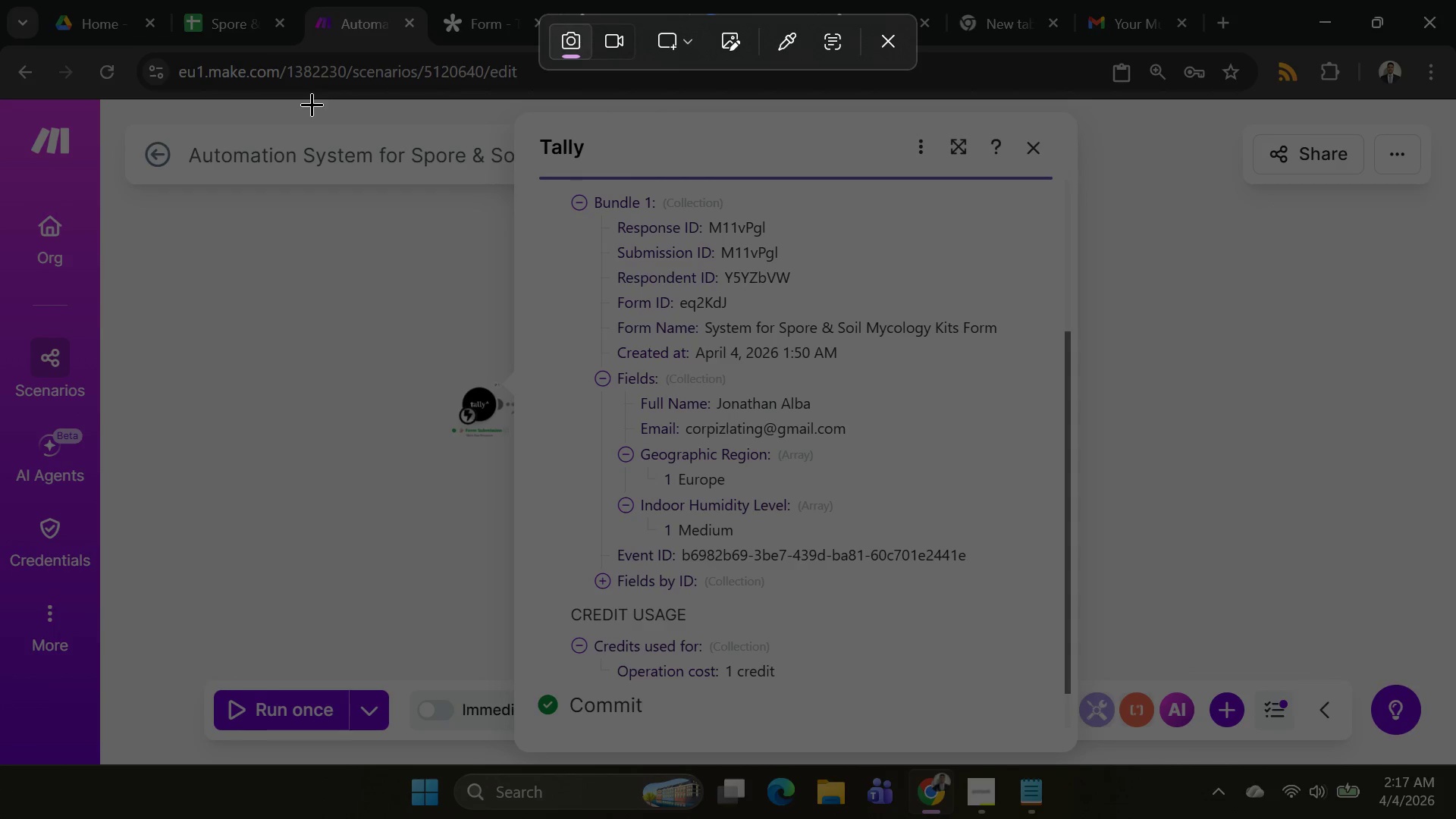 
left_click_drag(start_coordinate=[355, 95], to_coordinate=[1104, 776])
 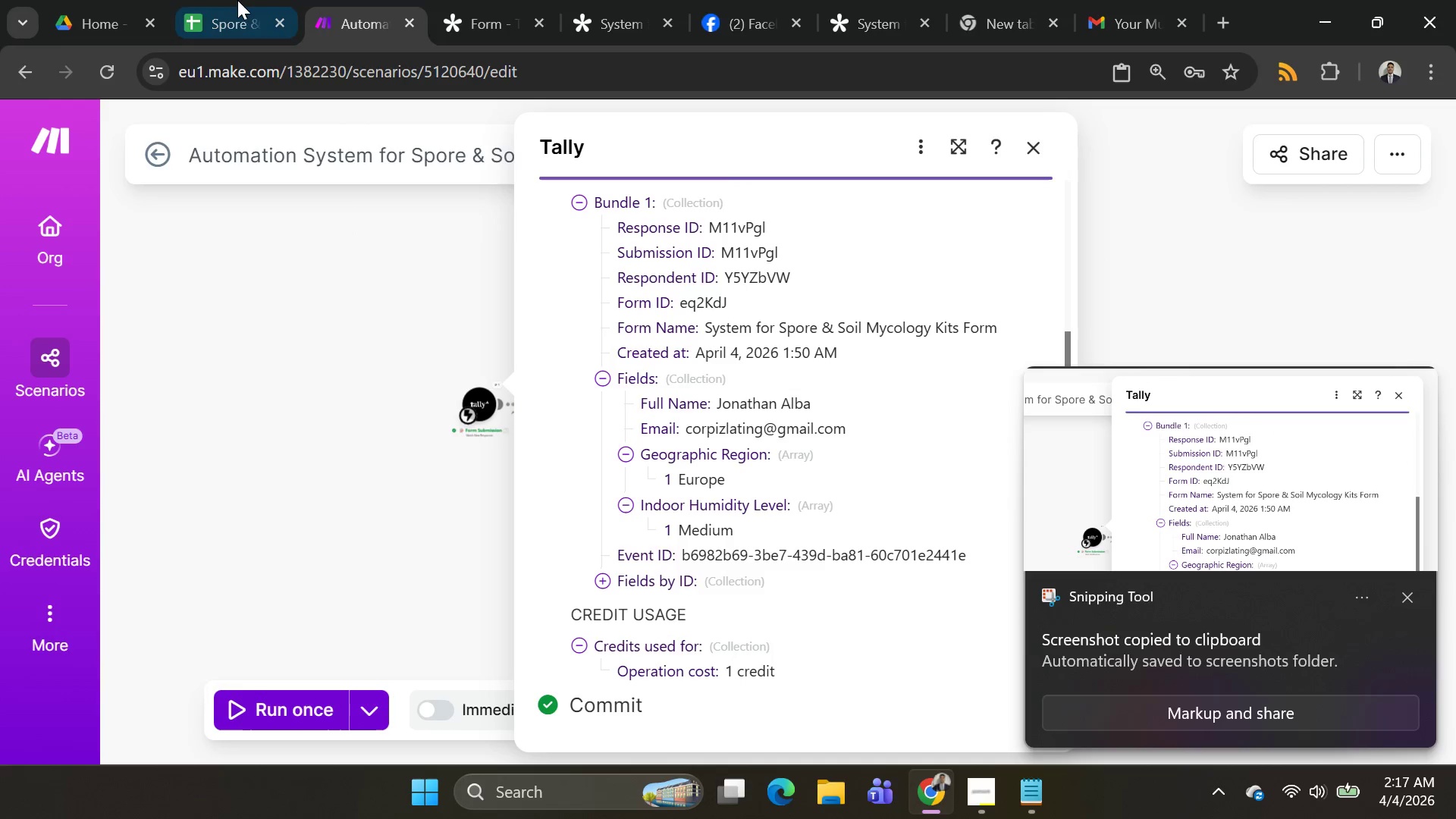 
left_click([228, 20])
 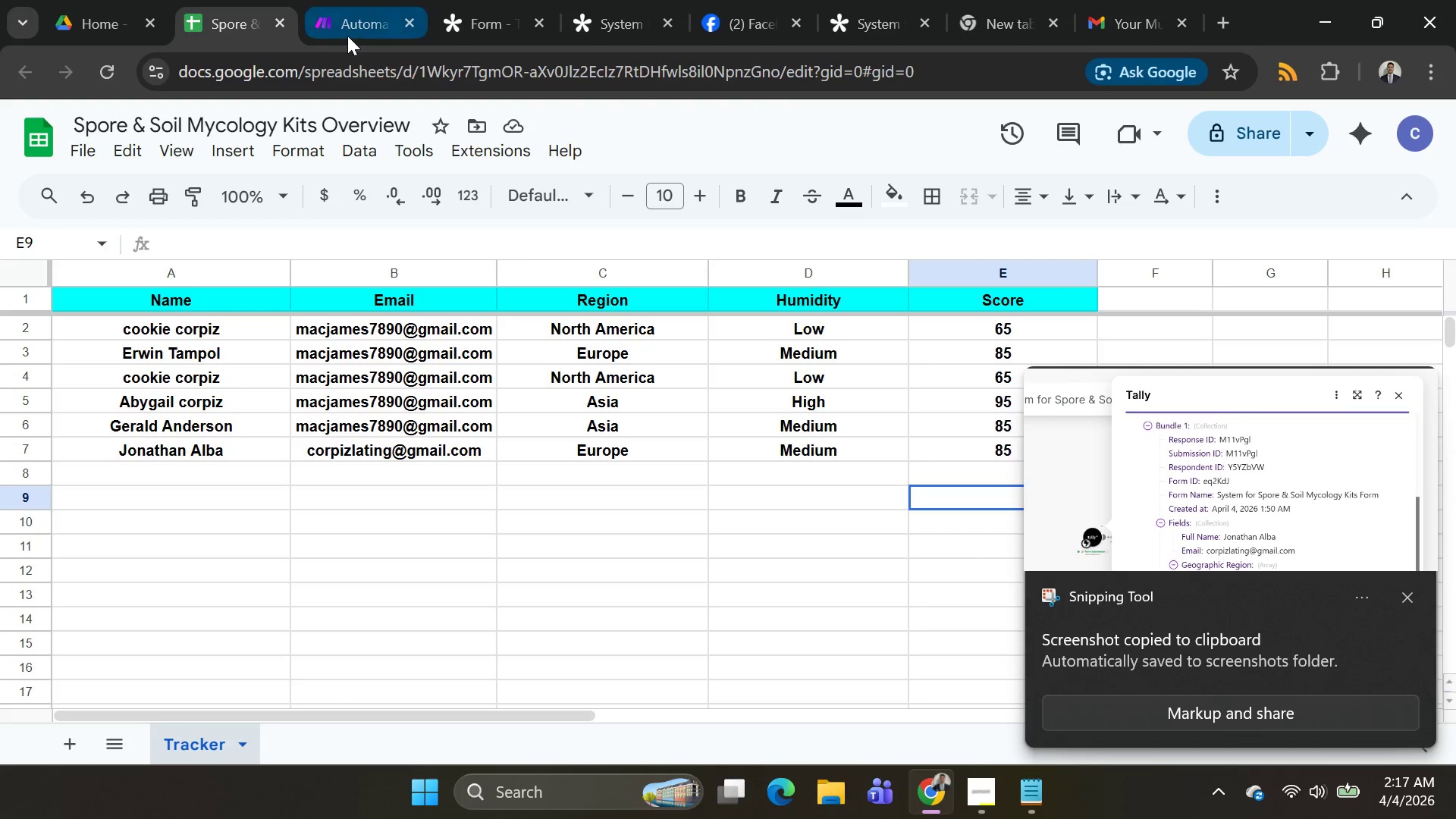 
left_click([347, 36])
 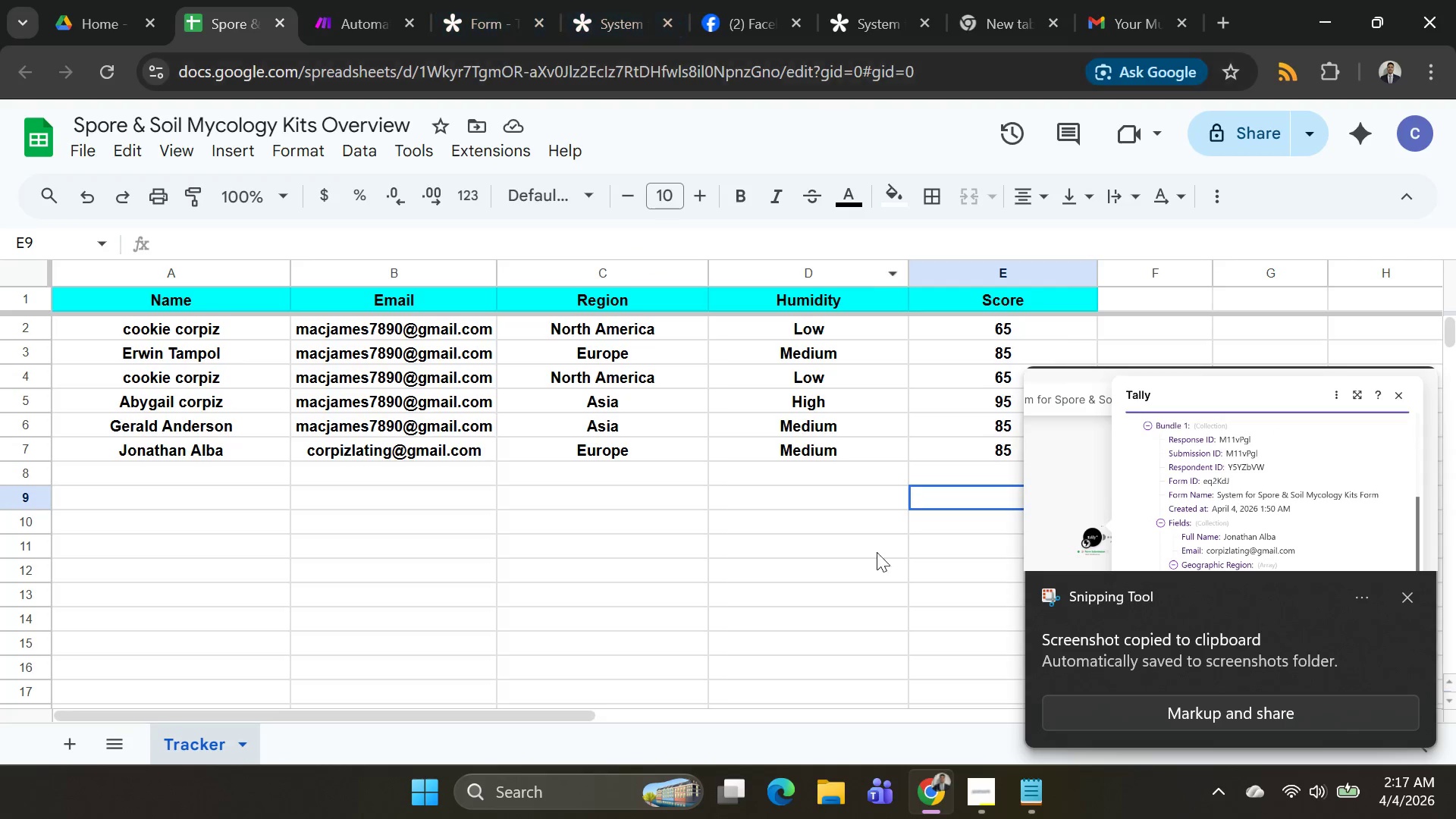 
left_click([978, 790])